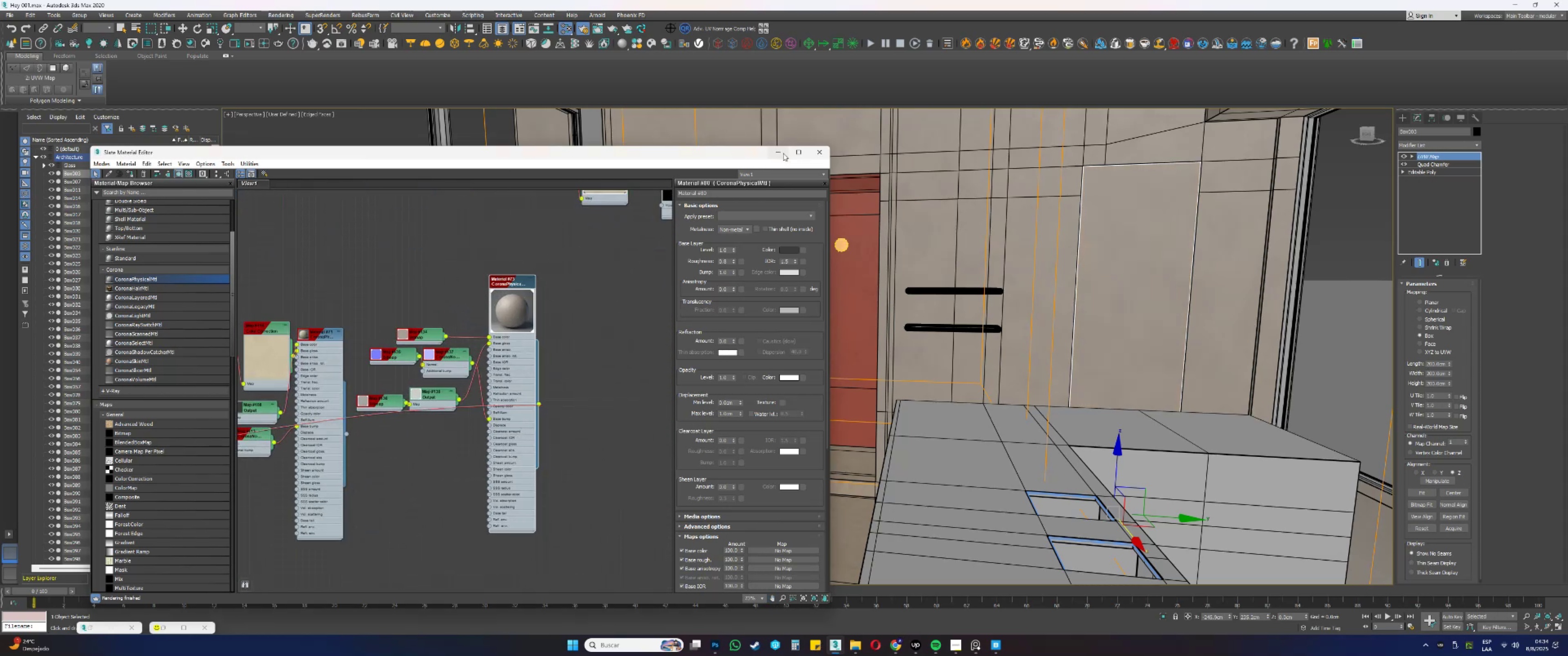 
left_click([778, 151])
 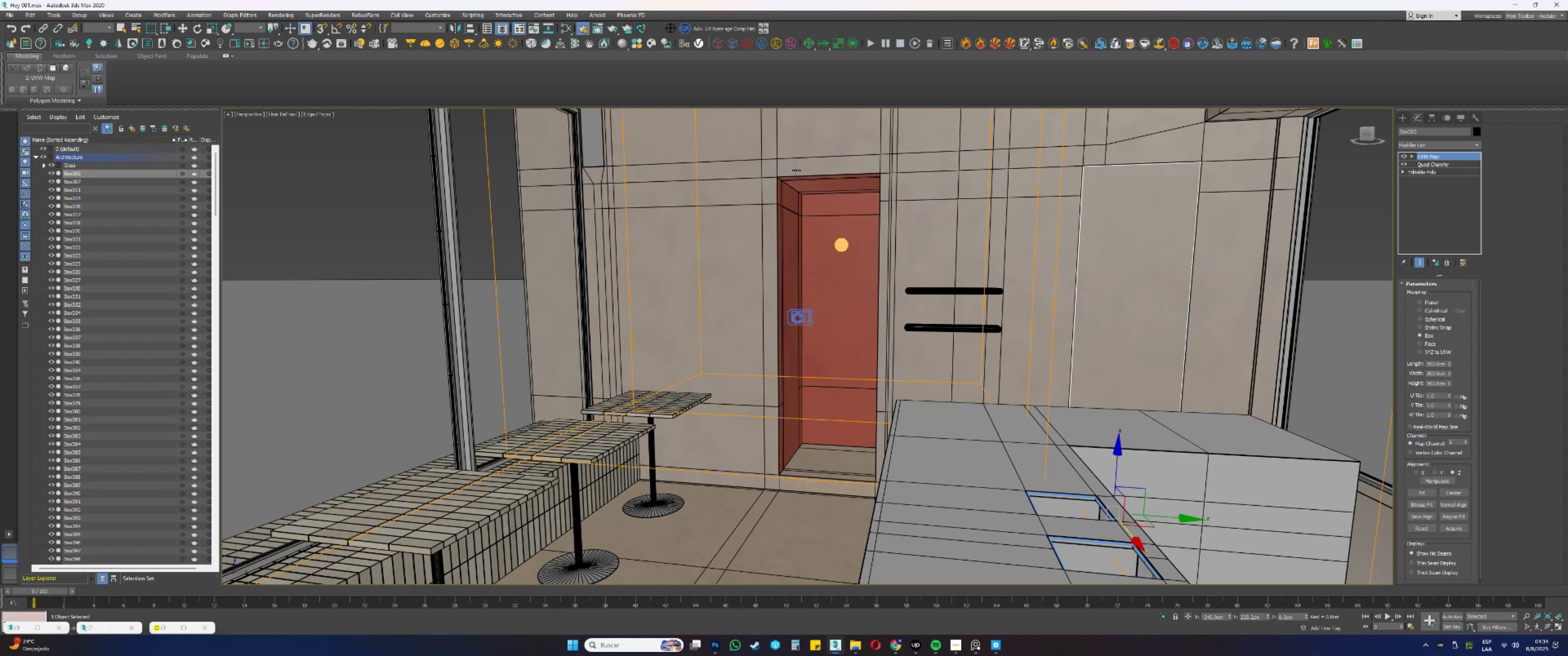 
wait(27.94)
 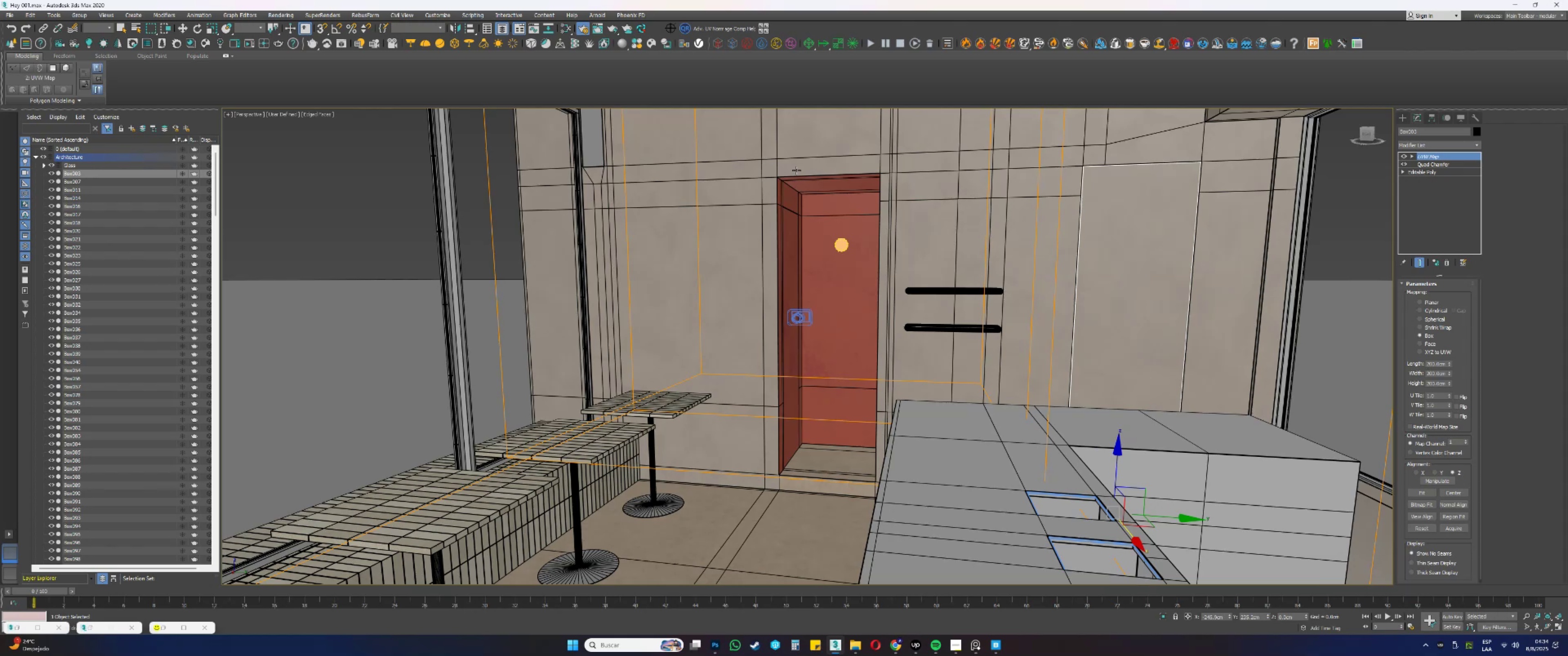 
hold_key(key=AltLeft, duration=0.96)
 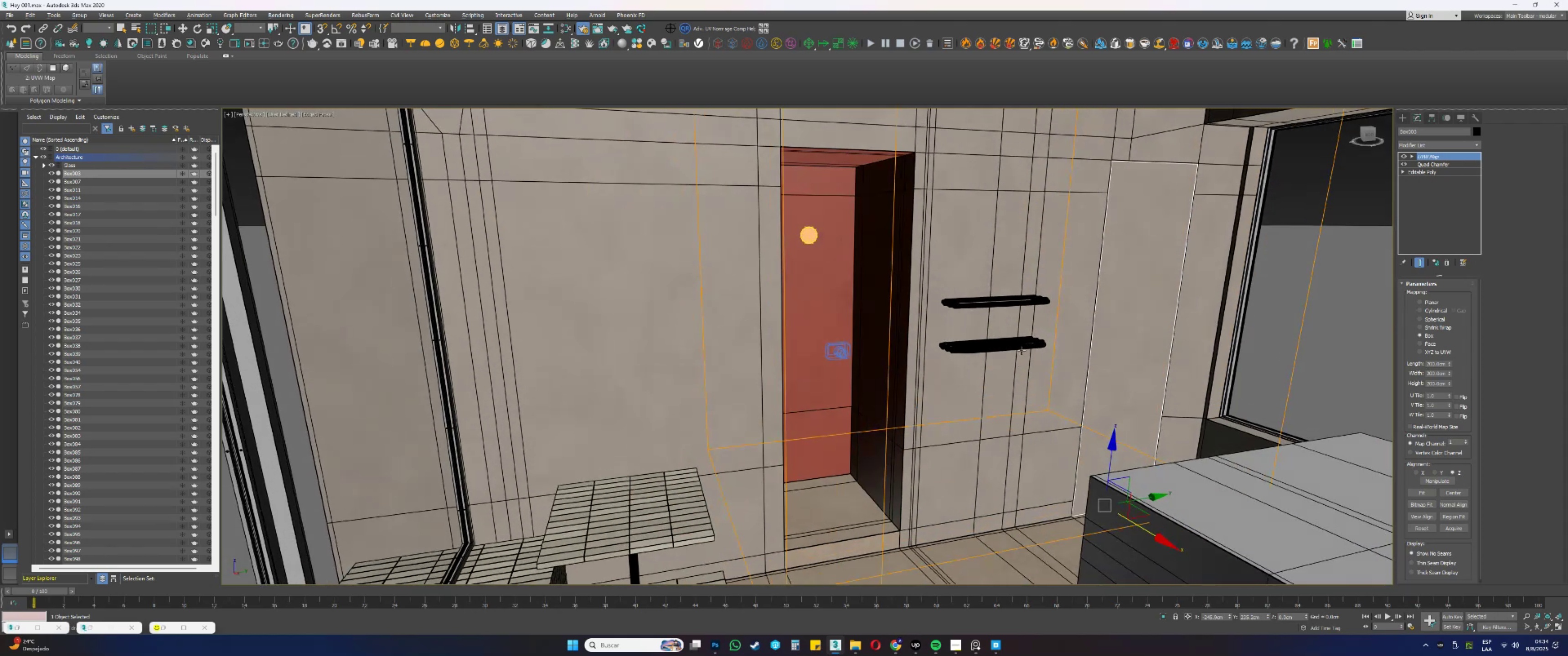 
left_click([1020, 349])
 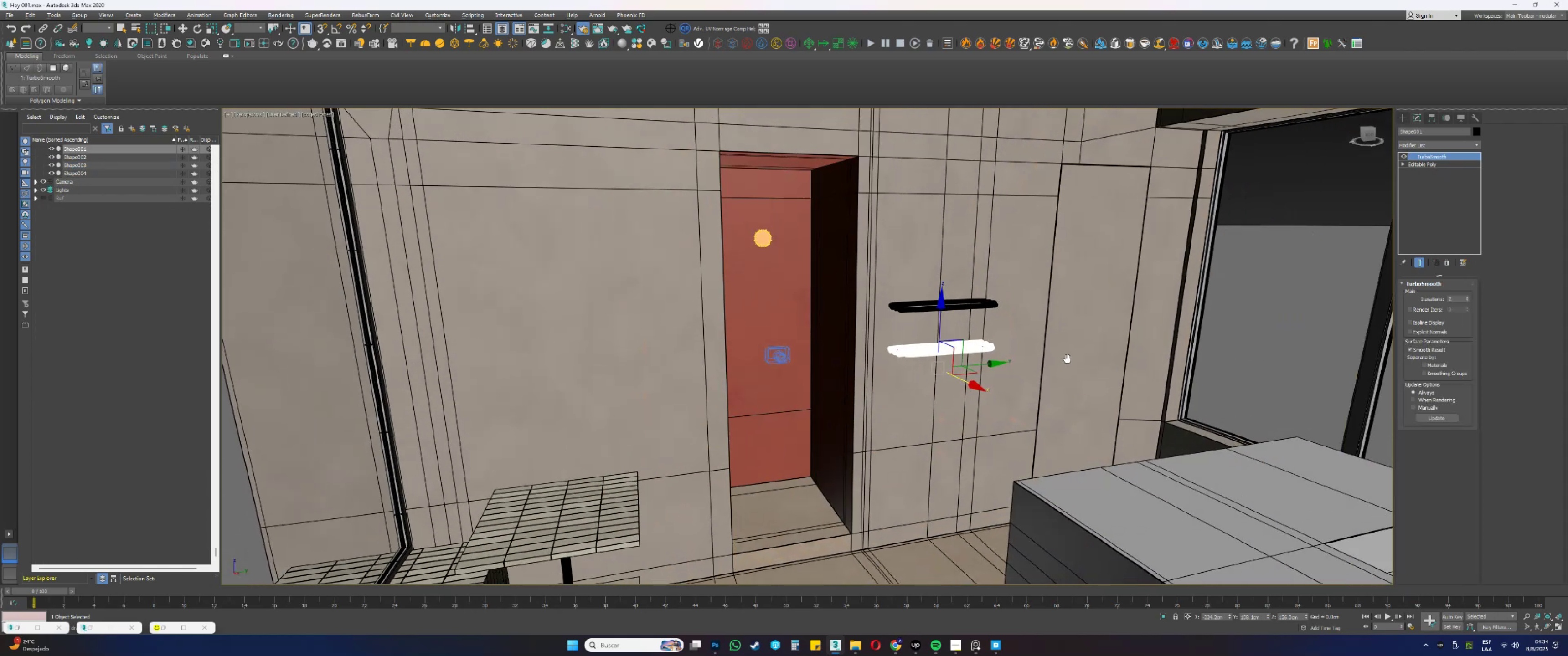 
hold_key(key=AltLeft, duration=0.81)
 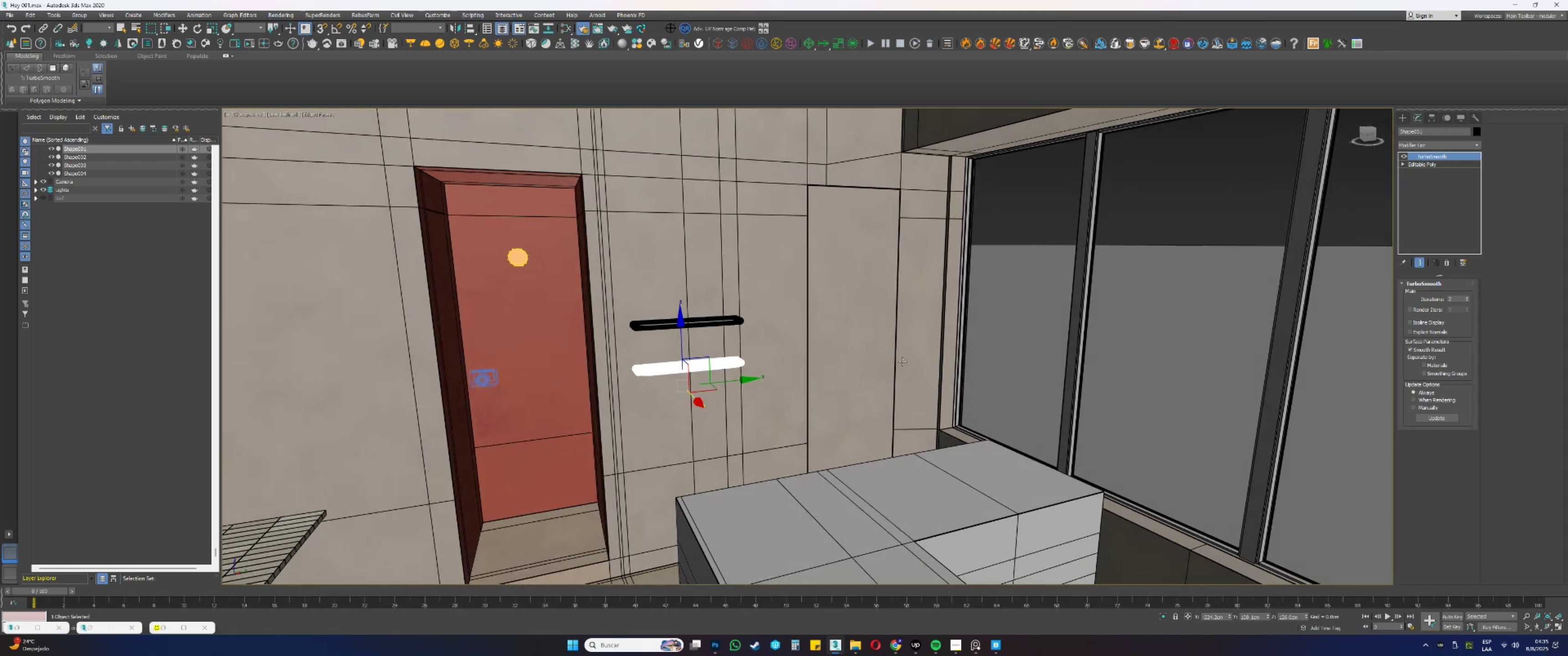 
hold_key(key=AltLeft, duration=0.87)
 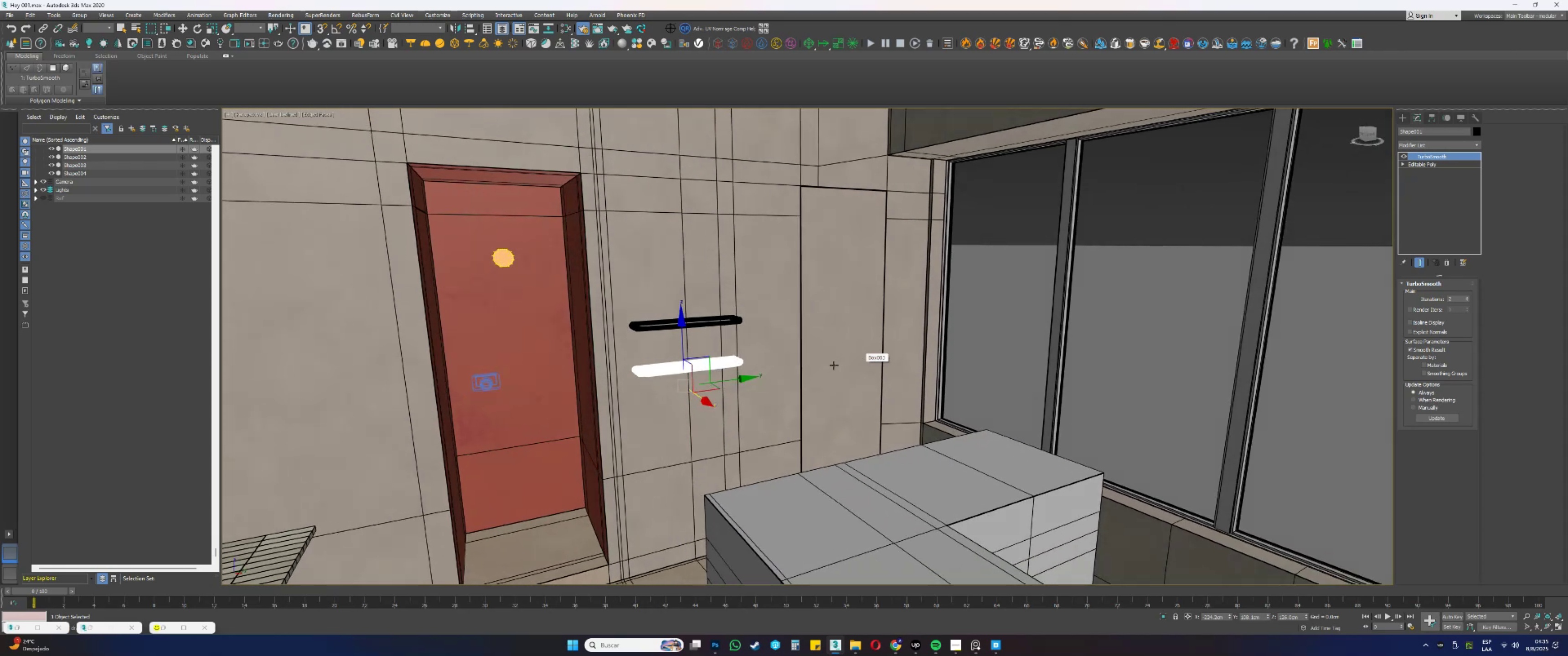 
key(F4)
 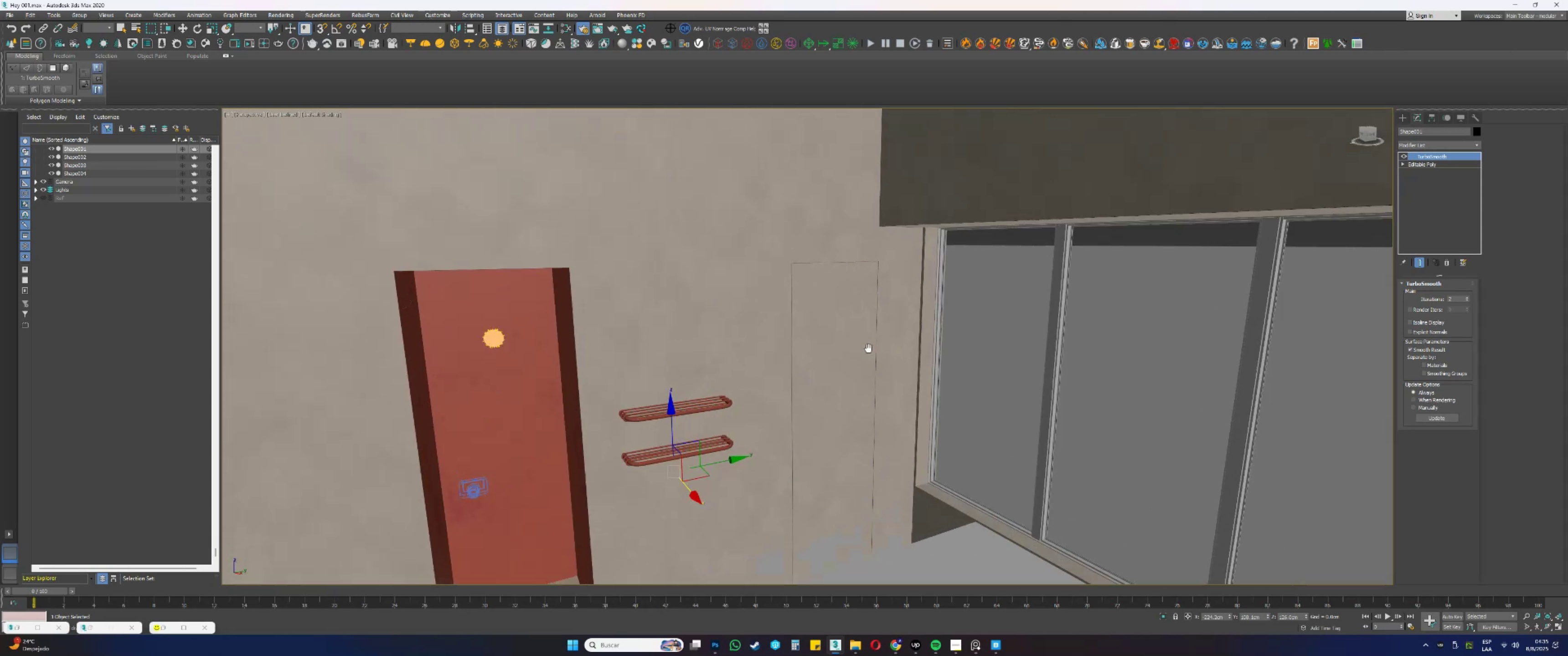 
hold_key(key=AltLeft, duration=0.92)
 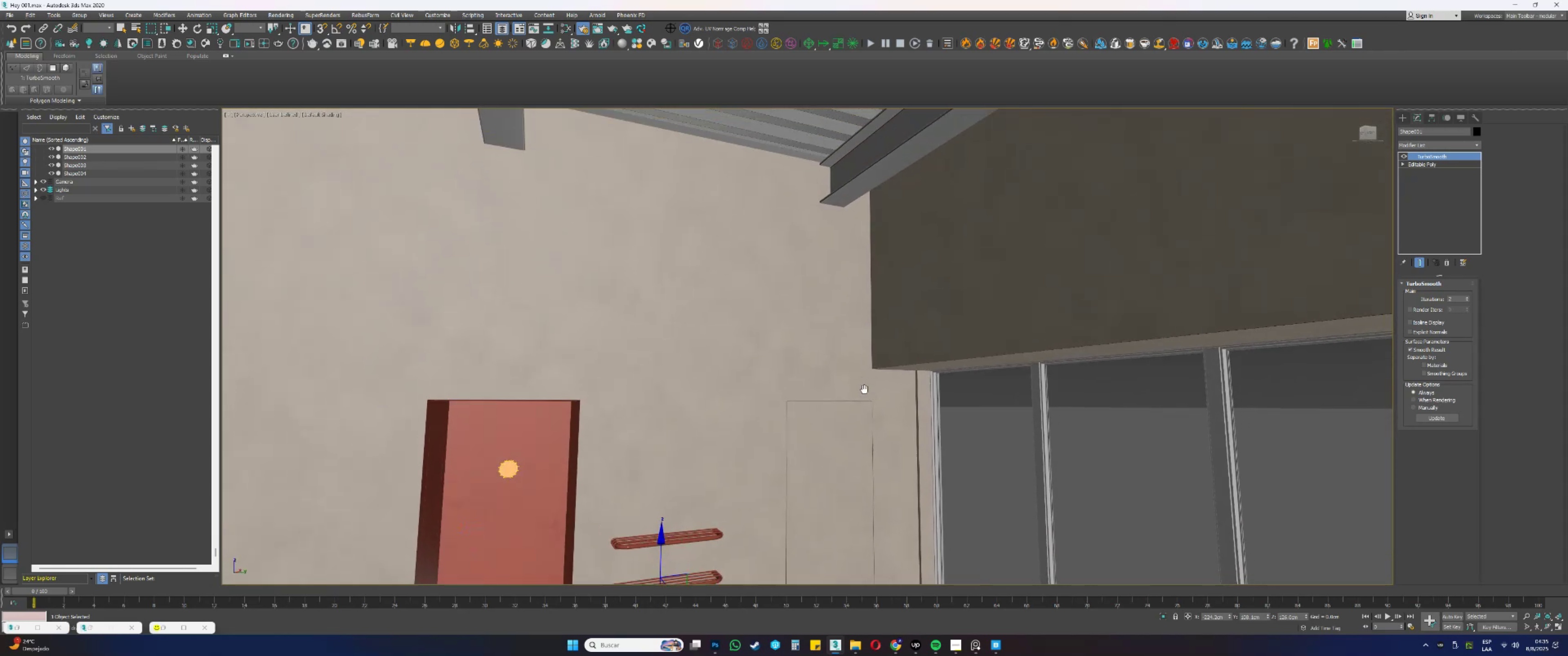 
key(Alt+AltLeft)
 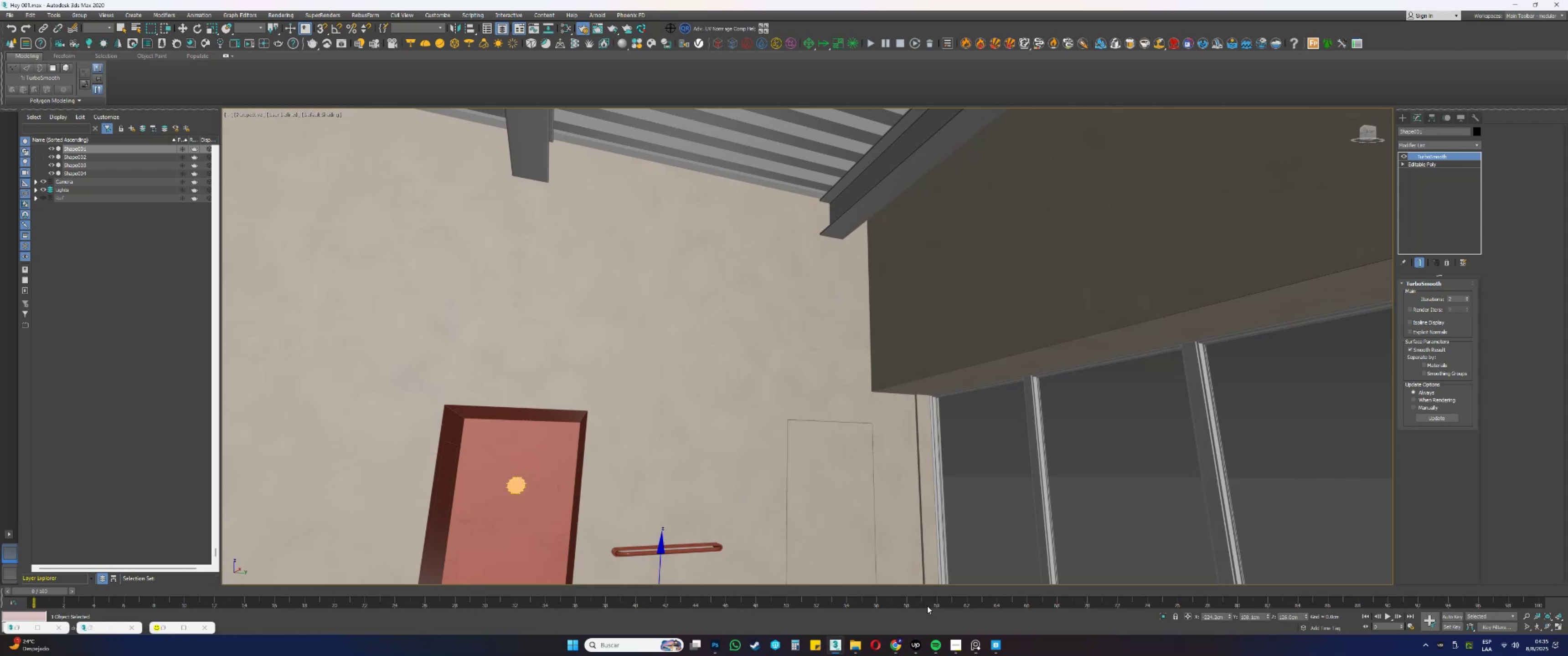 
left_click([994, 642])
 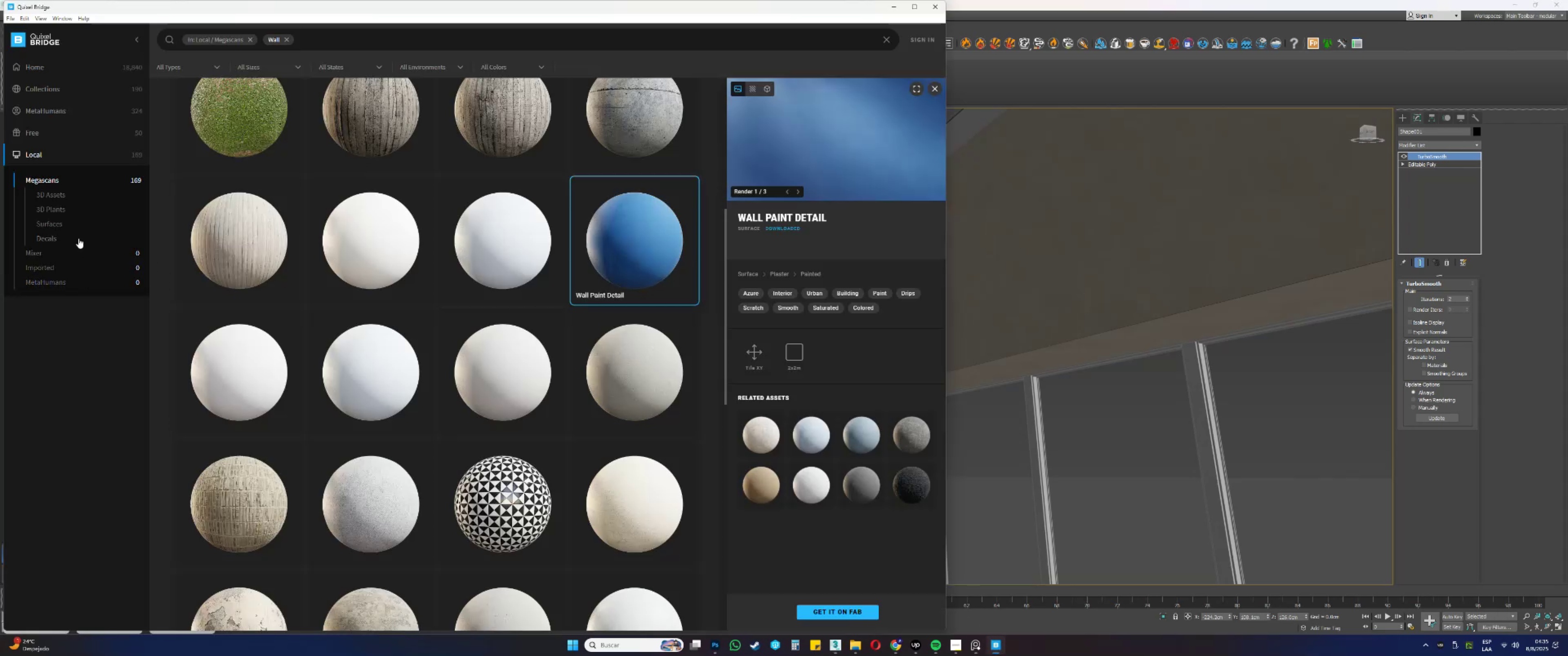 
scroll: coordinate [375, 191], scroll_direction: up, amount: 10.0
 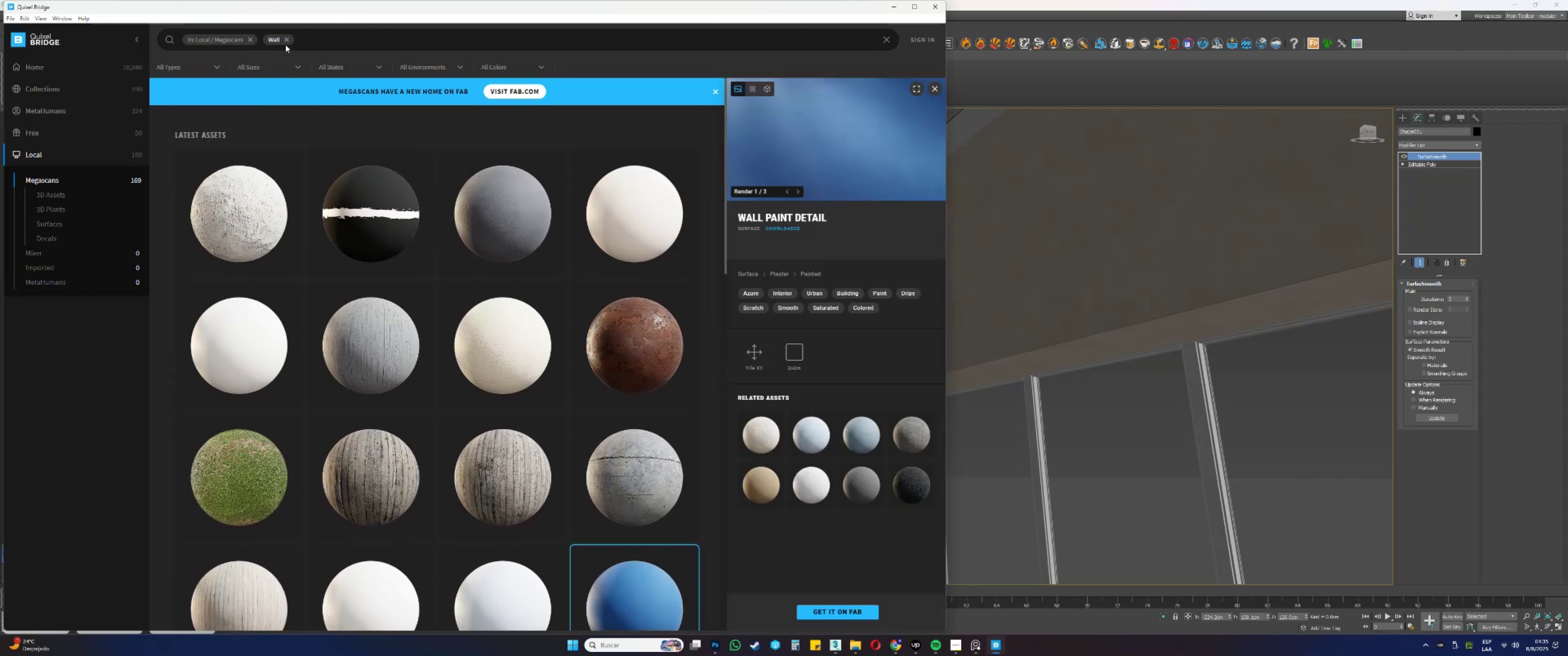 
left_click([287, 43])
 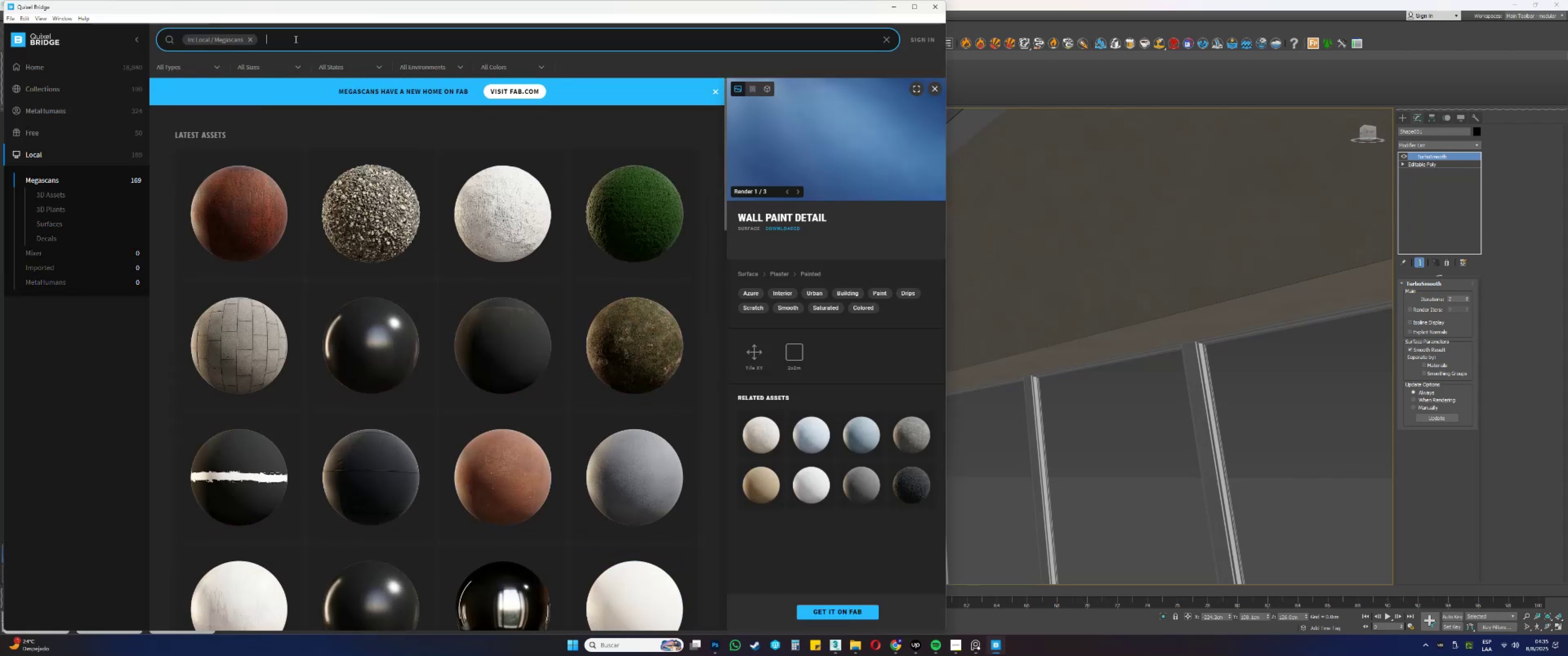 
left_click([295, 39])
 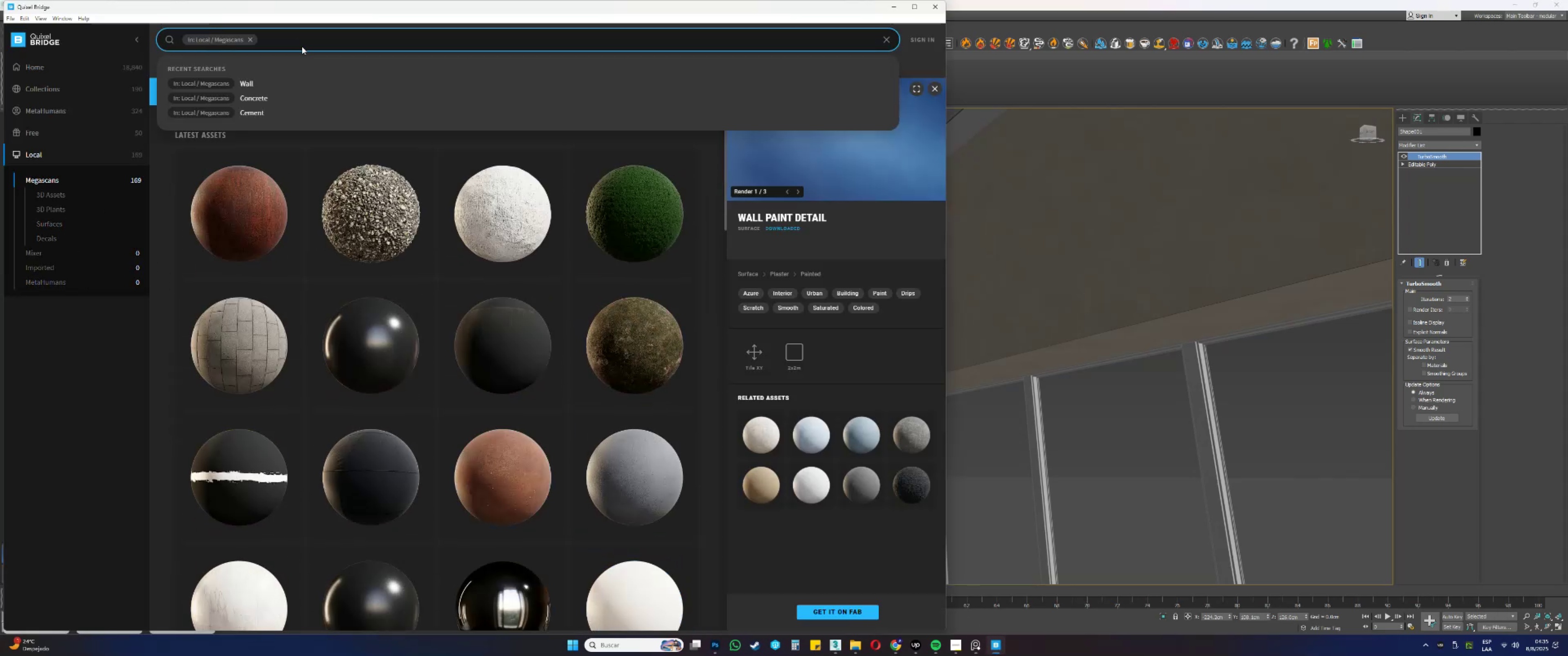 
type(concrete)
 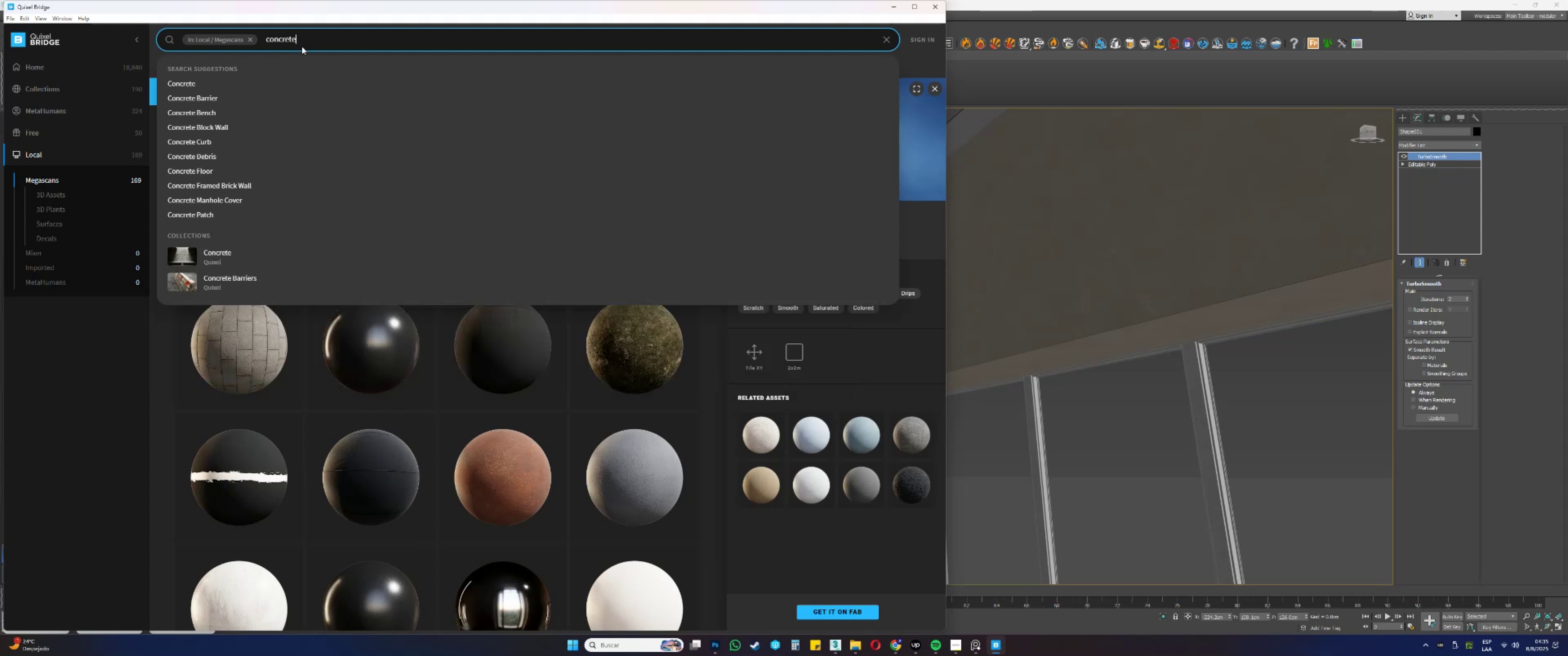 
key(Enter)
 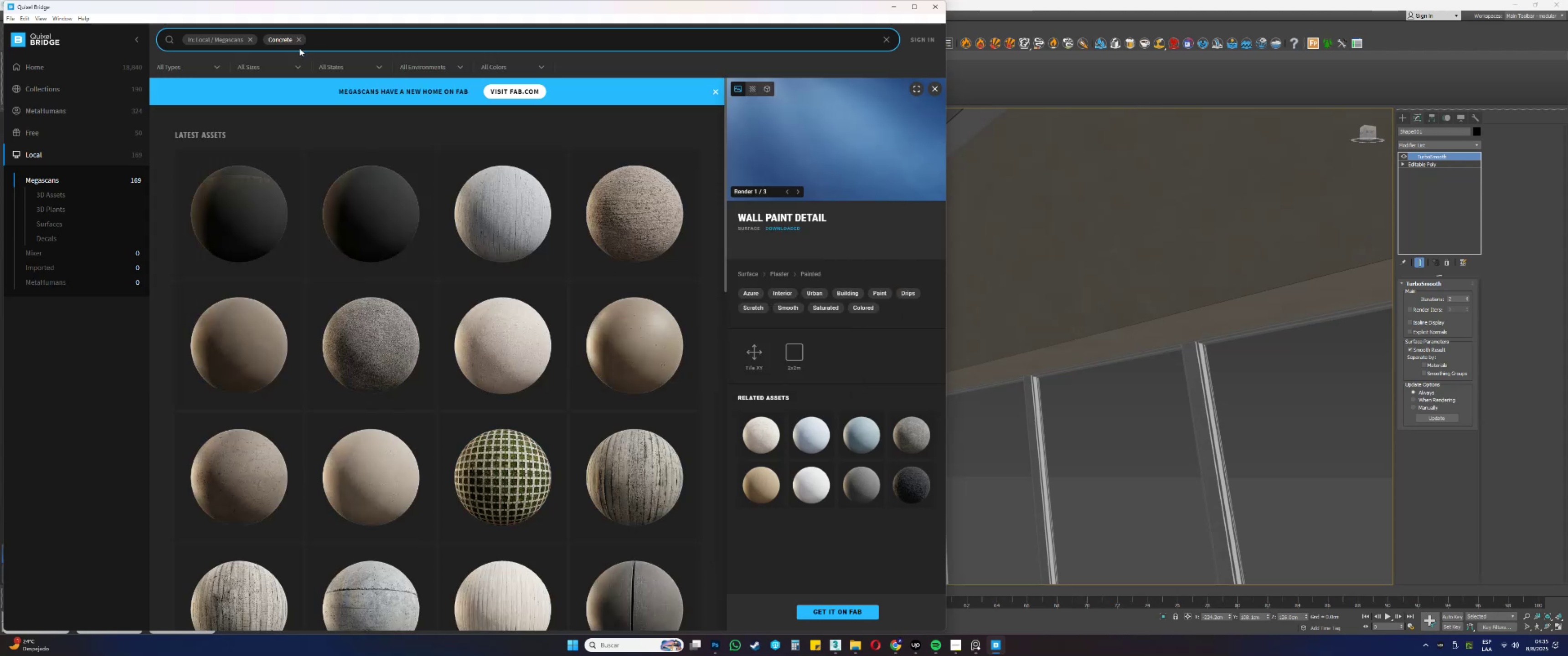 
left_click([637, 215])
 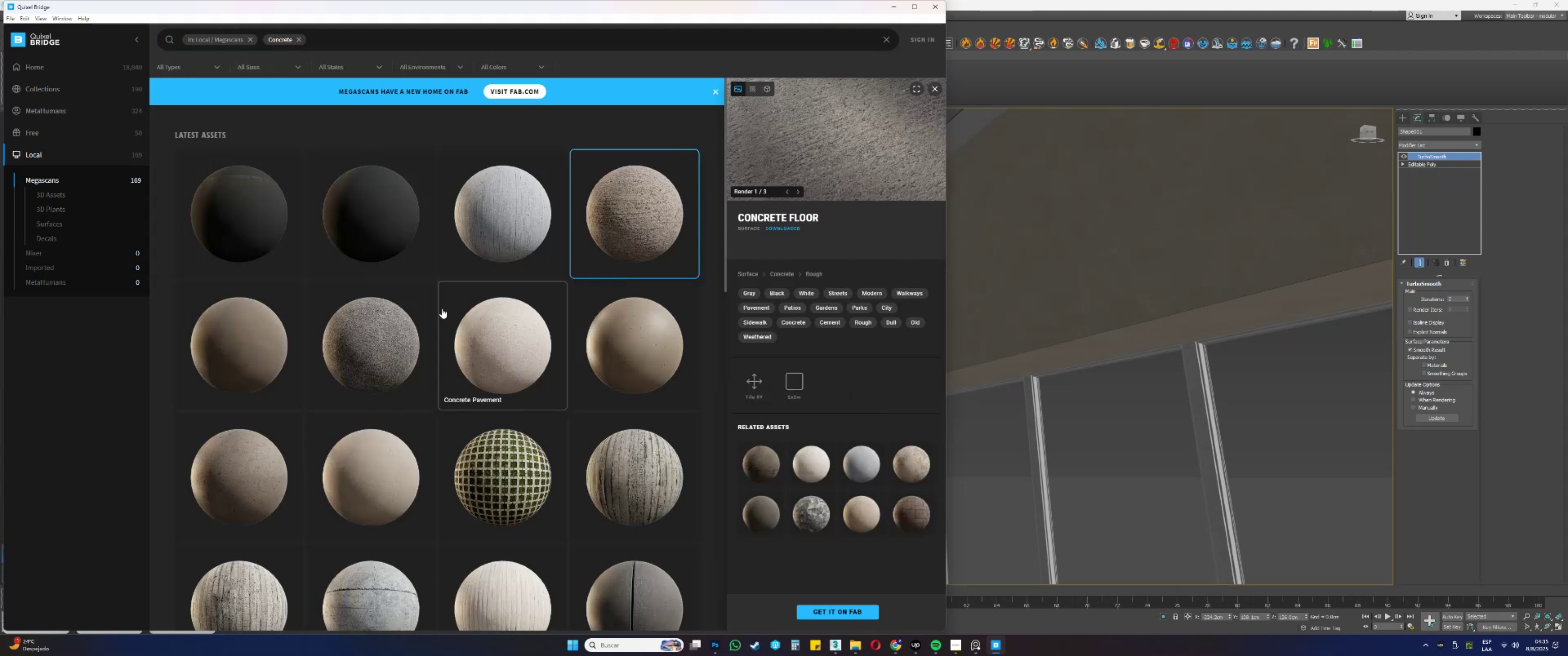 
scroll: coordinate [371, 336], scroll_direction: down, amount: 24.0
 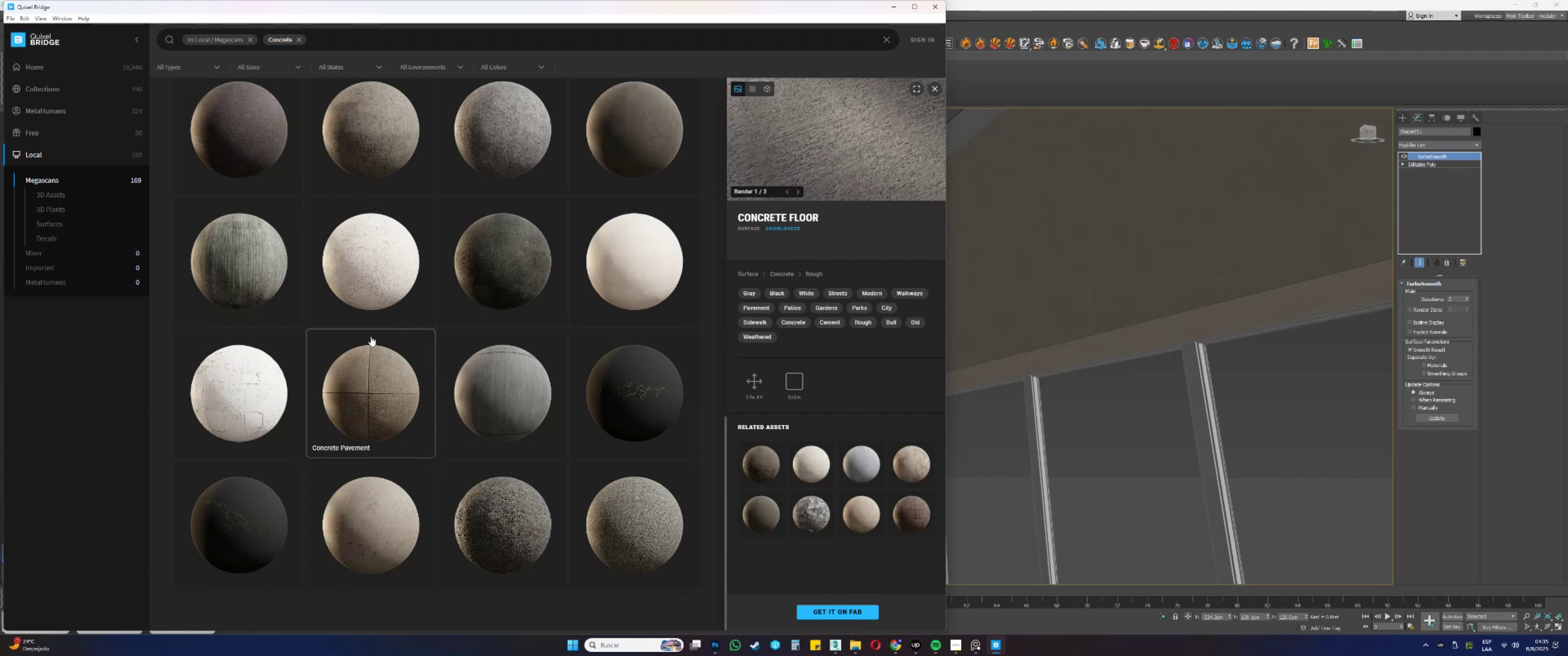 
wait(7.29)
 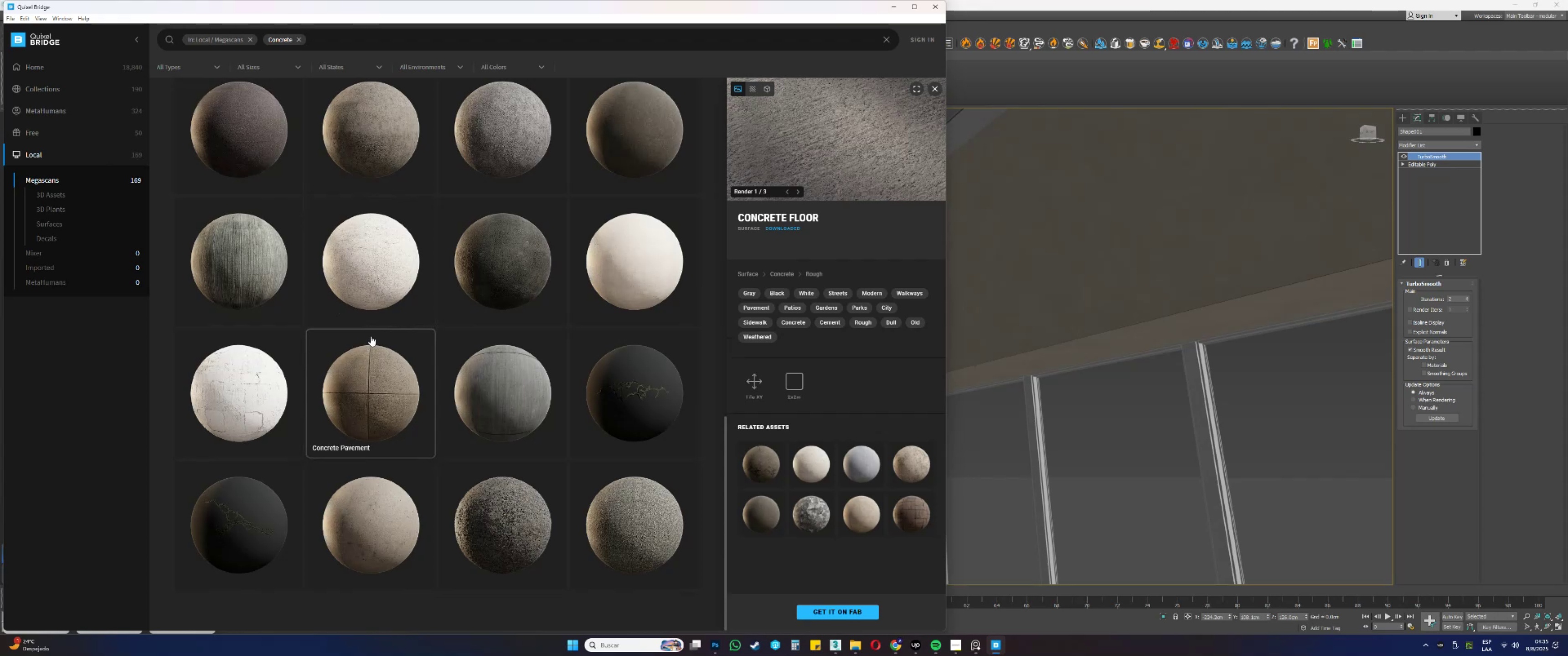 
left_click([522, 529])
 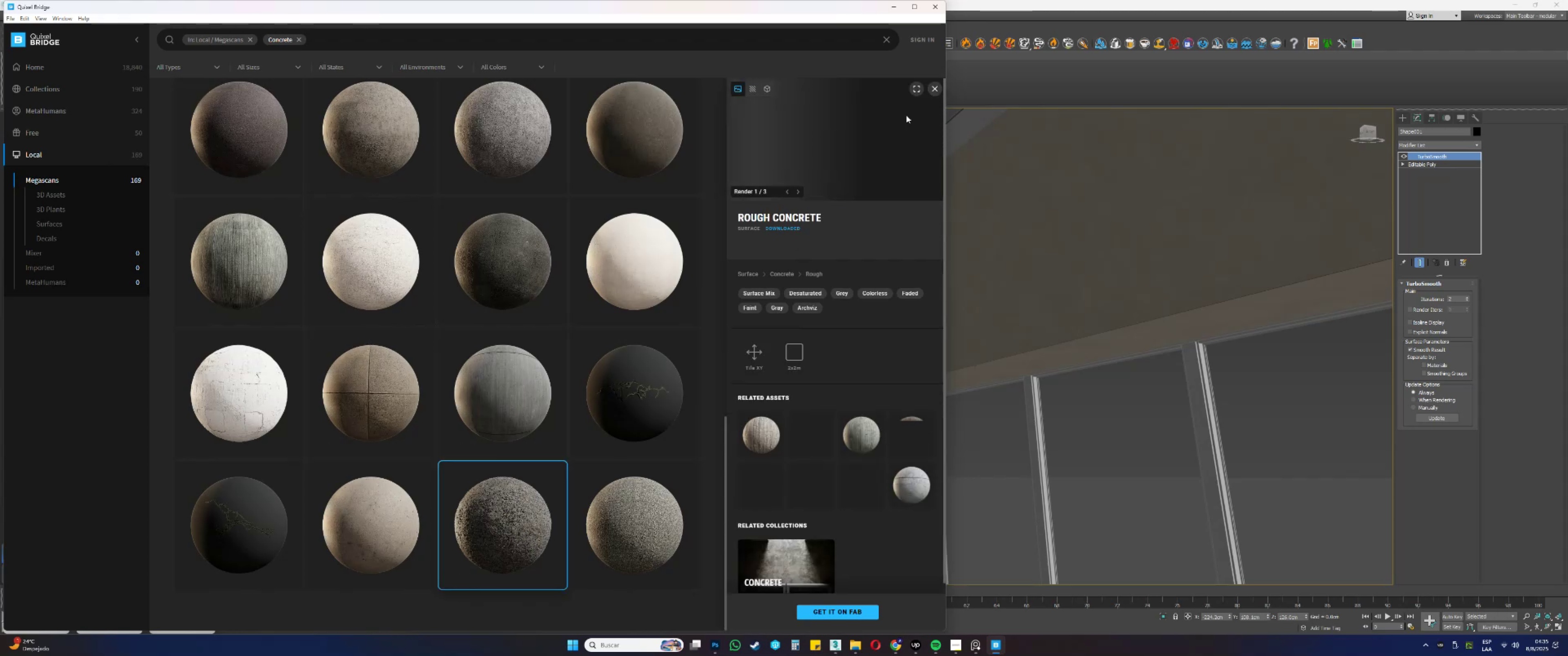 
left_click([923, 91])
 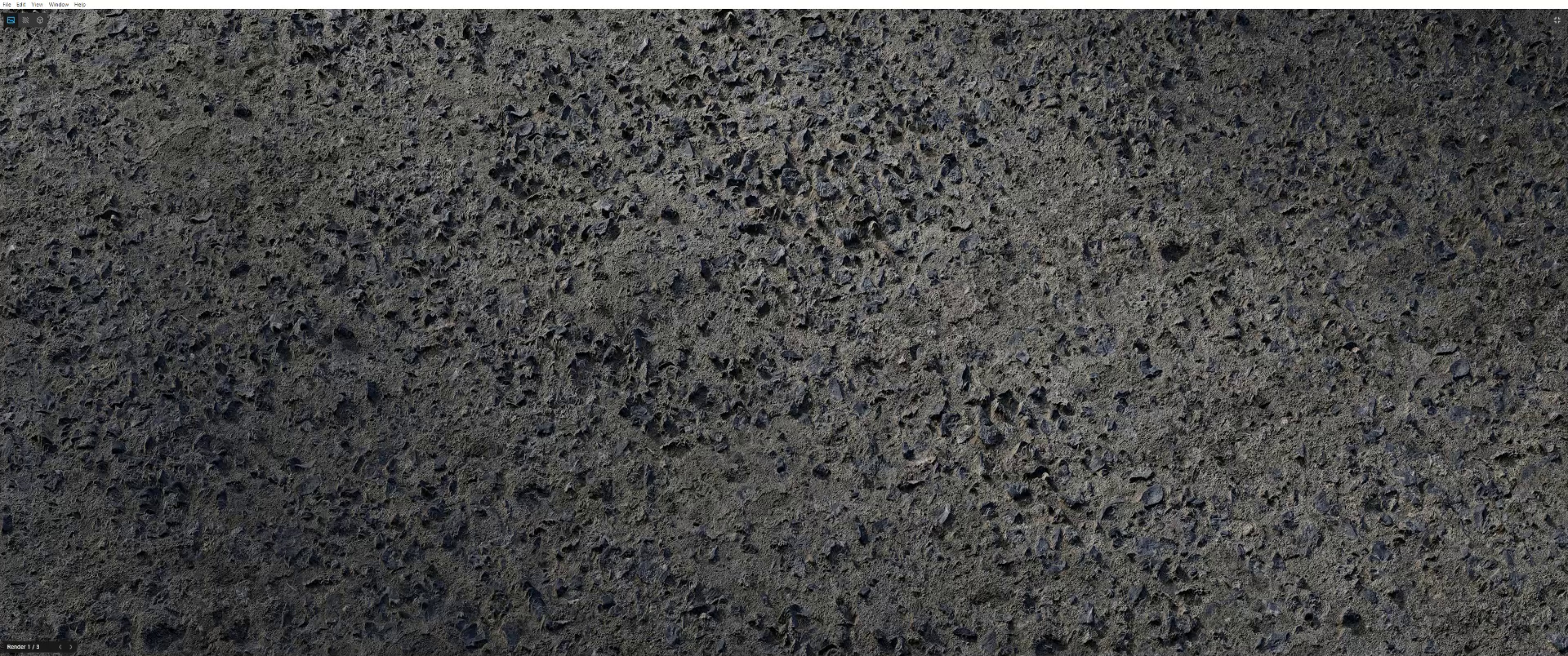 
left_click([1558, 14])
 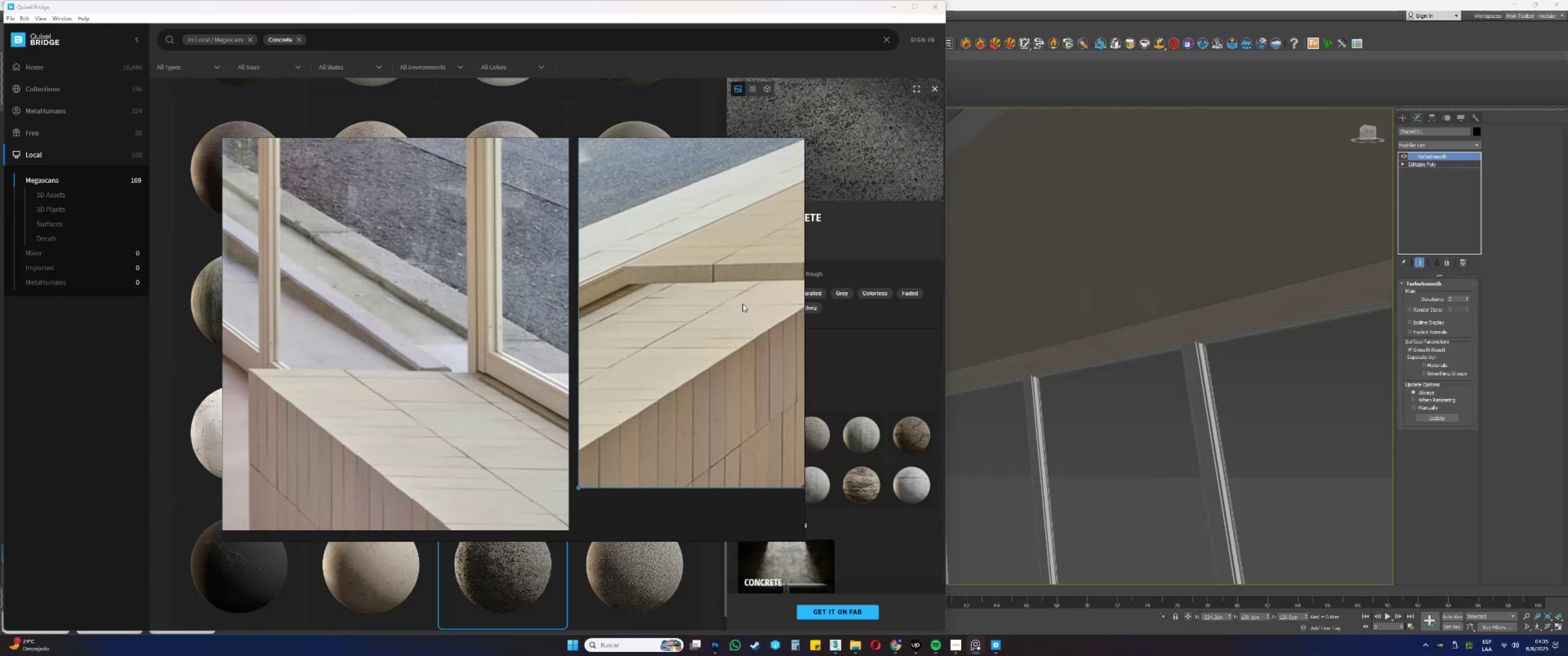 
scroll: coordinate [423, 448], scroll_direction: down, amount: 8.0
 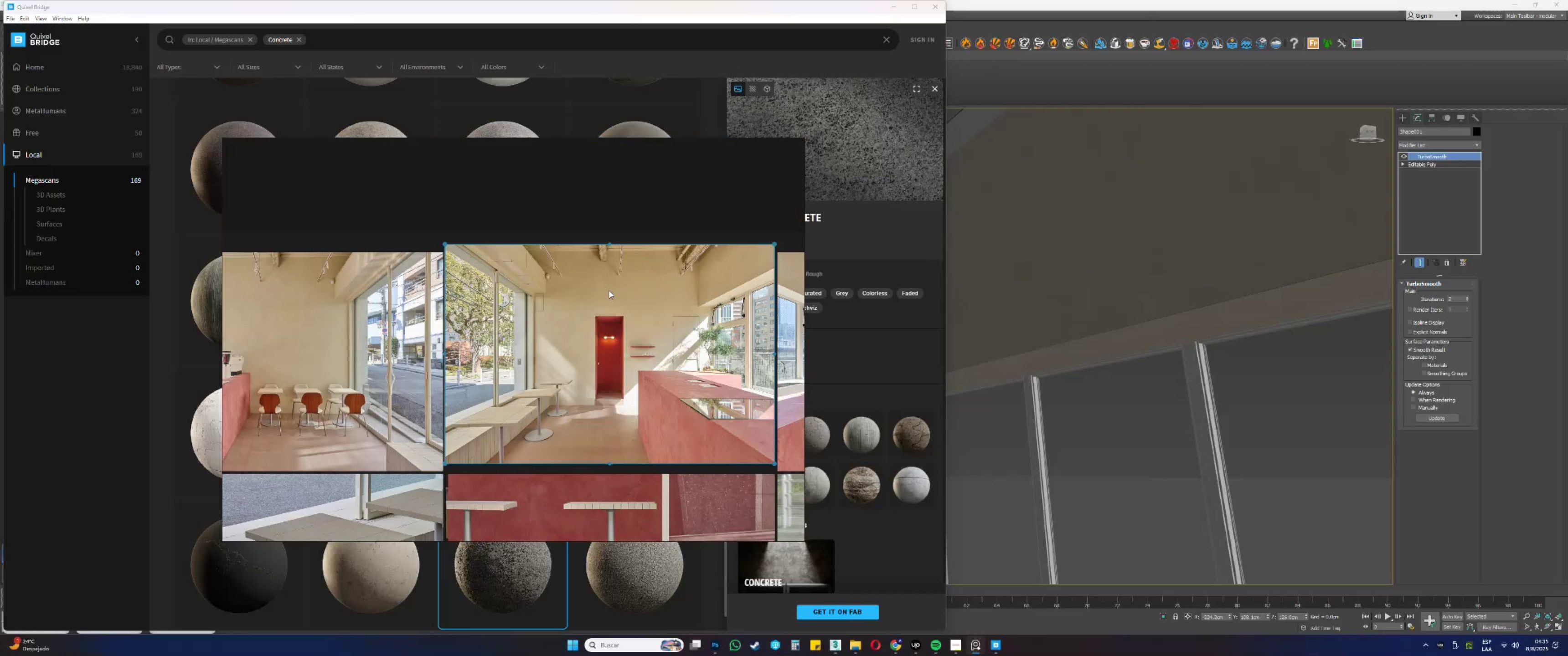 
scroll: coordinate [712, 236], scroll_direction: up, amount: 11.0
 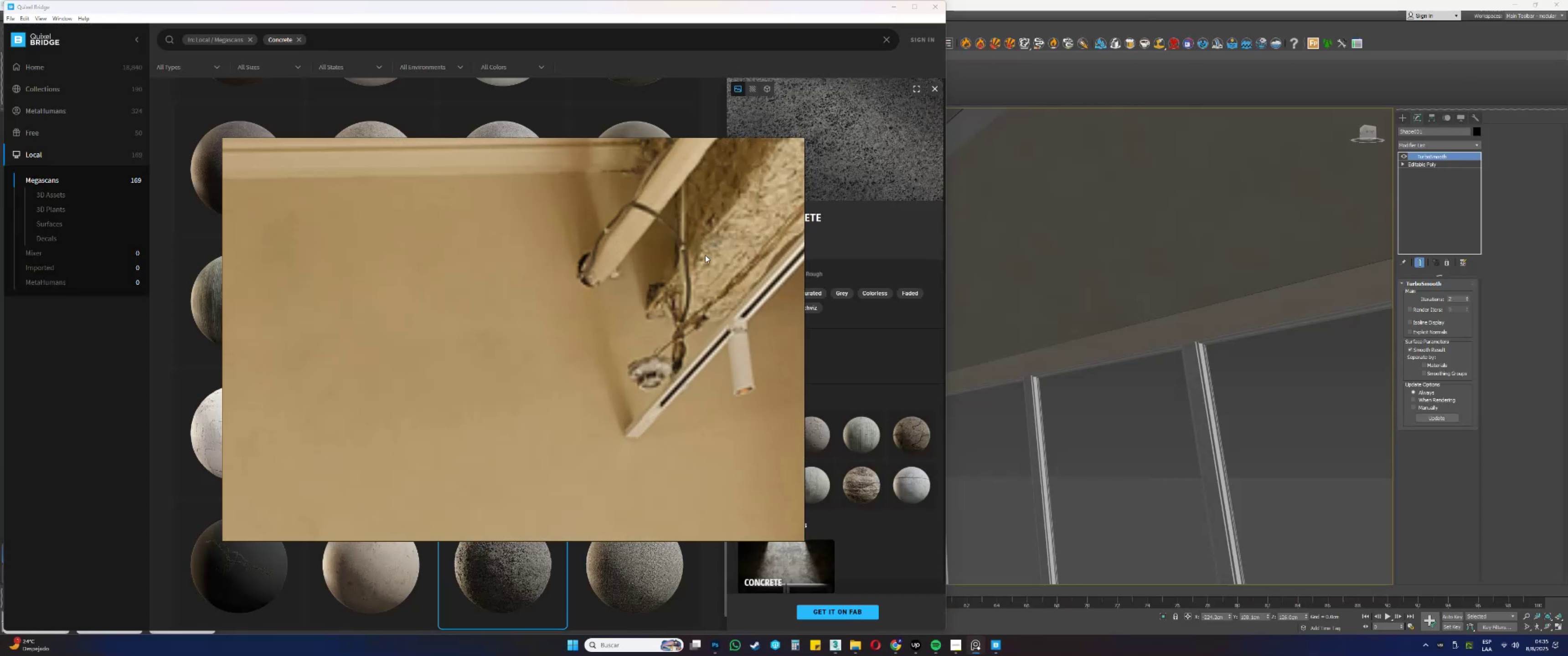 
scroll: coordinate [739, 236], scroll_direction: down, amount: 1.0
 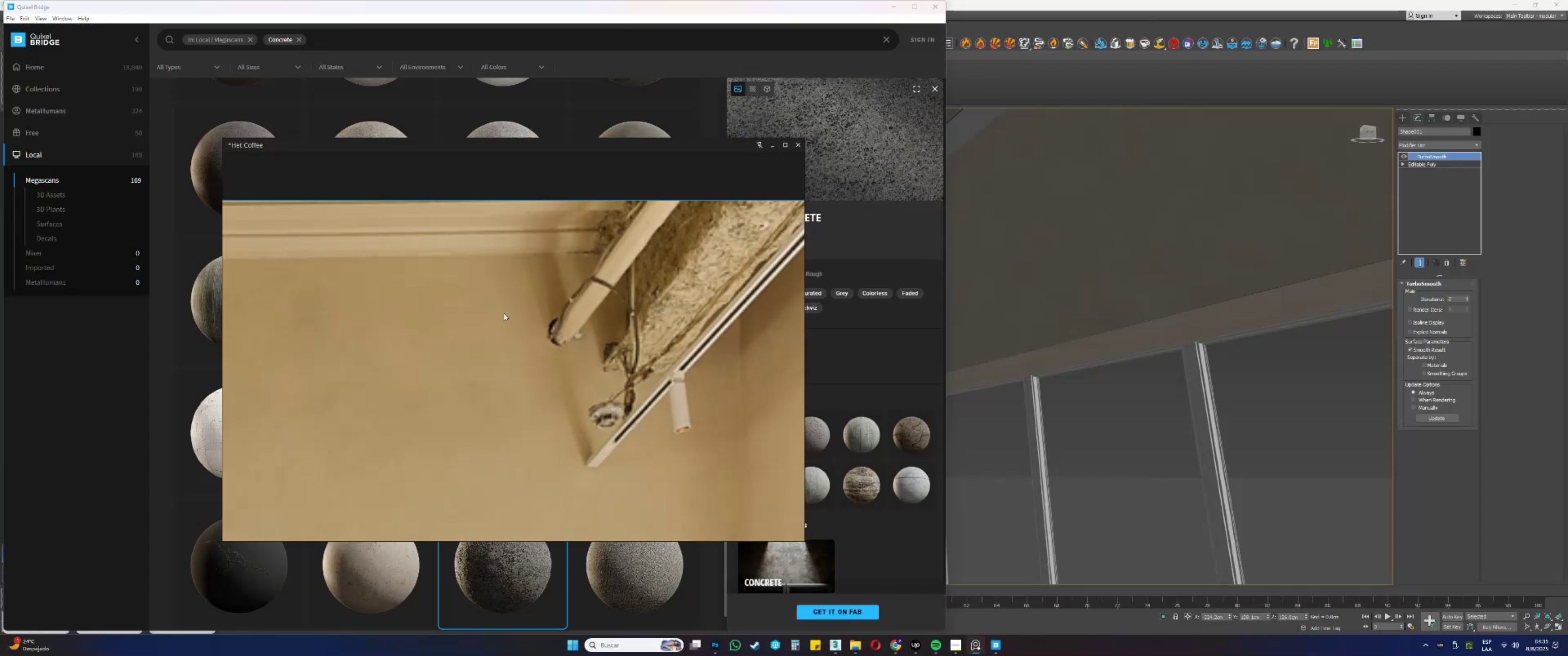 
wait(8.83)
 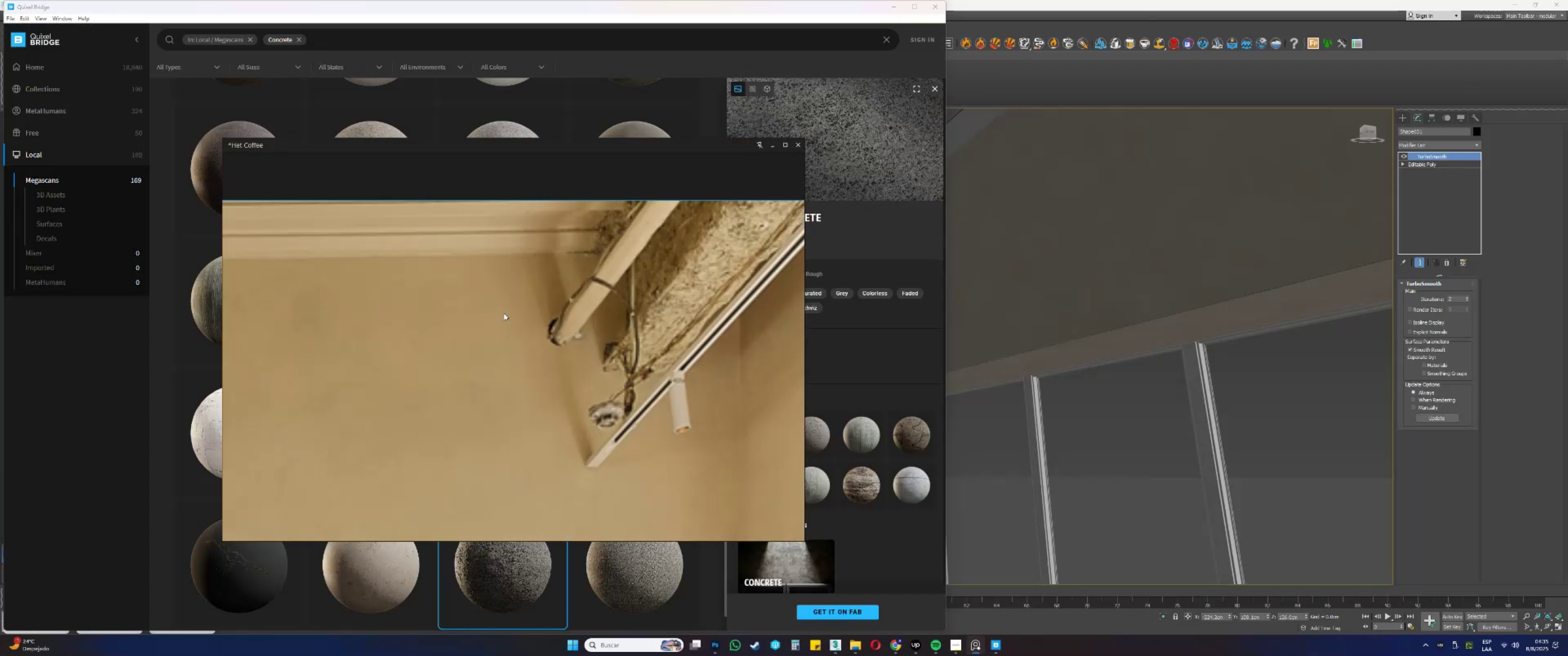 
left_click([773, 146])
 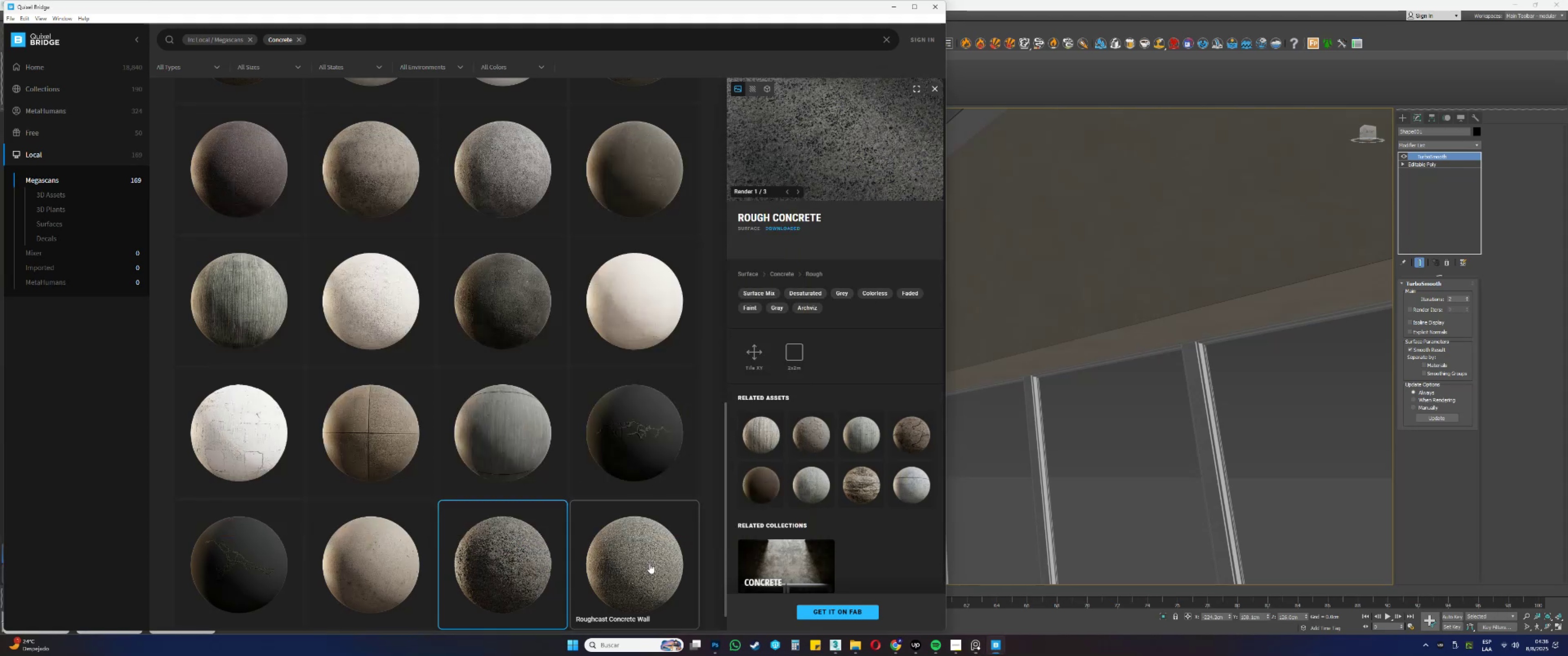 
left_click([646, 567])
 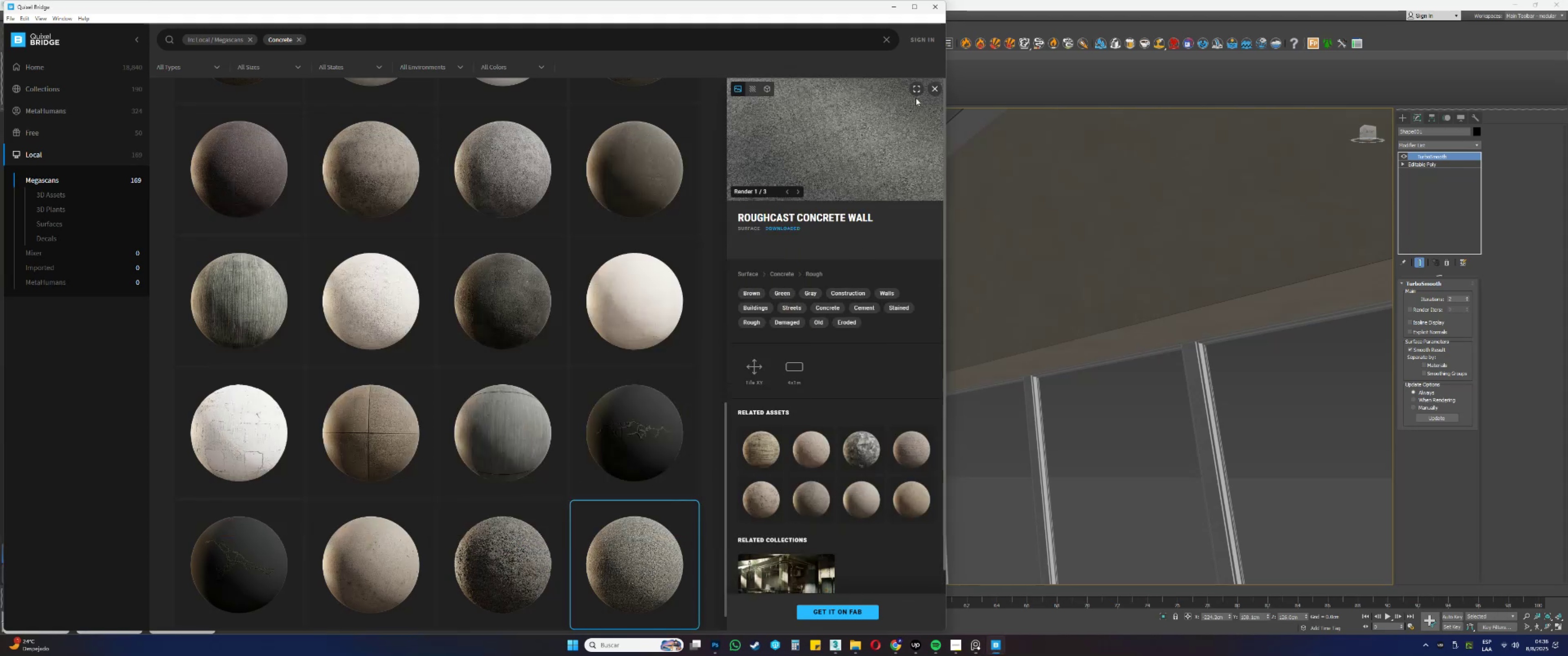 
left_click([916, 92])
 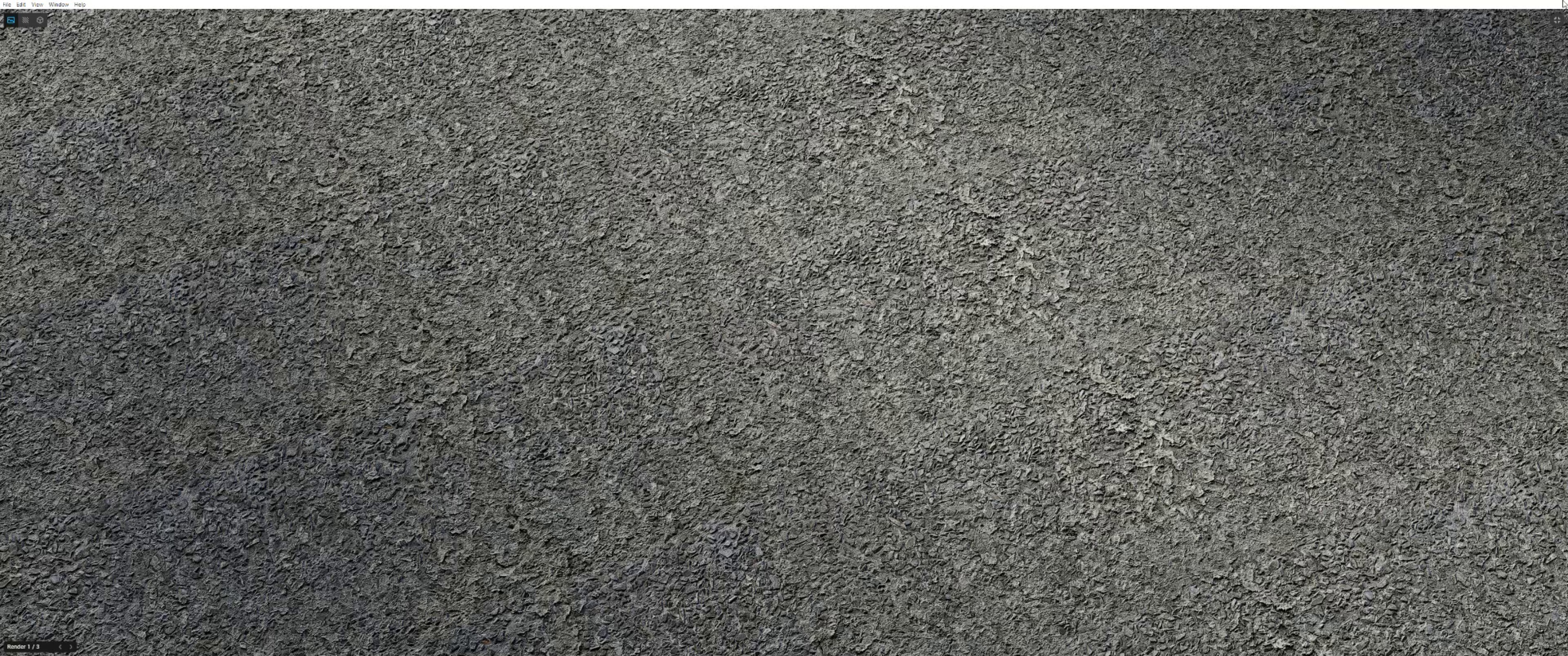 
left_click([1556, 19])
 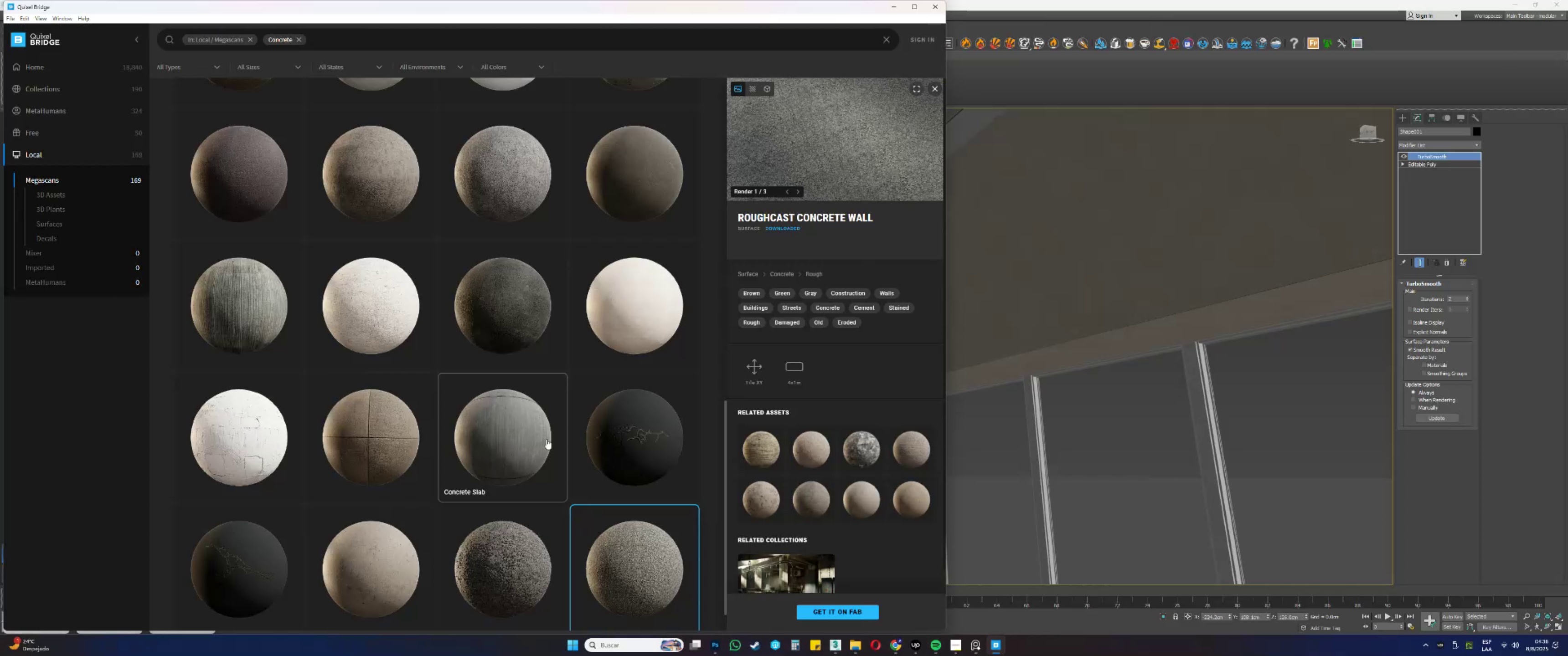 
scroll: coordinate [526, 509], scroll_direction: down, amount: 2.0
 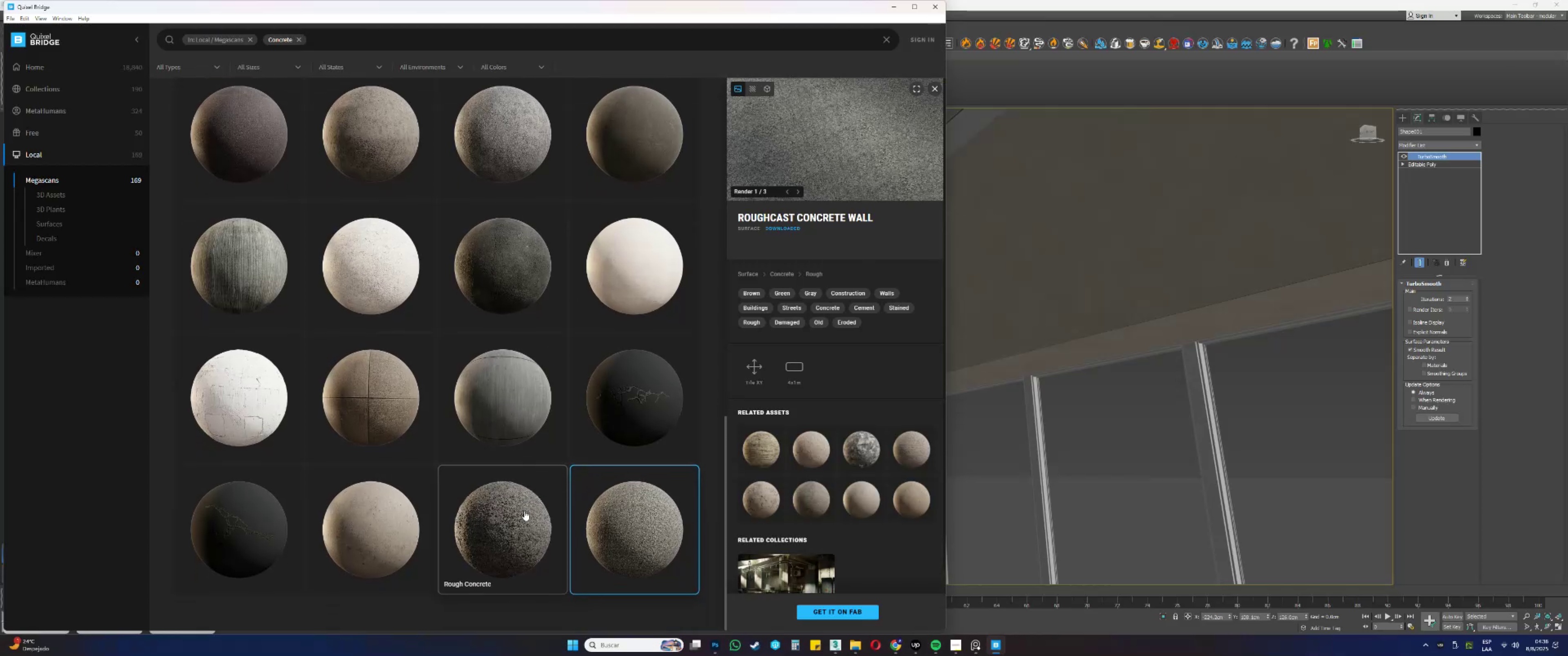 
left_click([524, 511])
 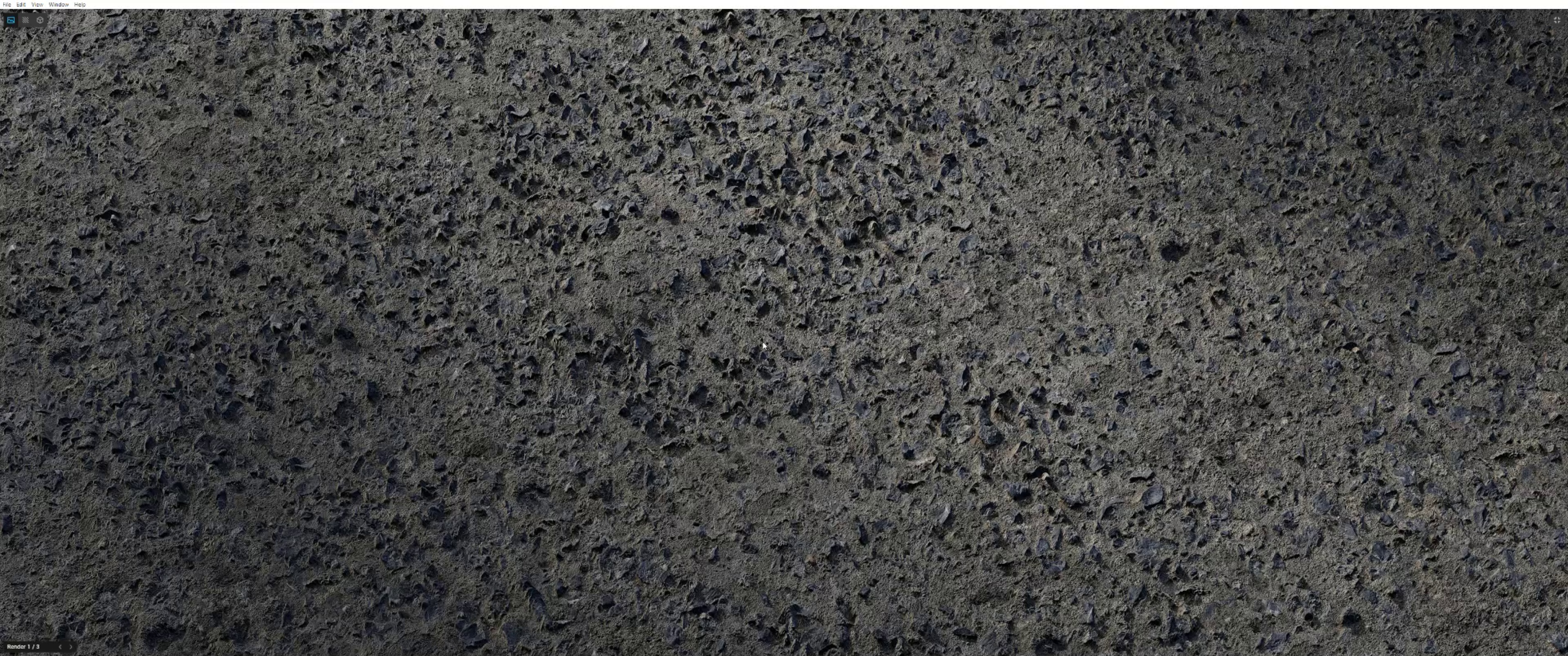 
wait(6.1)
 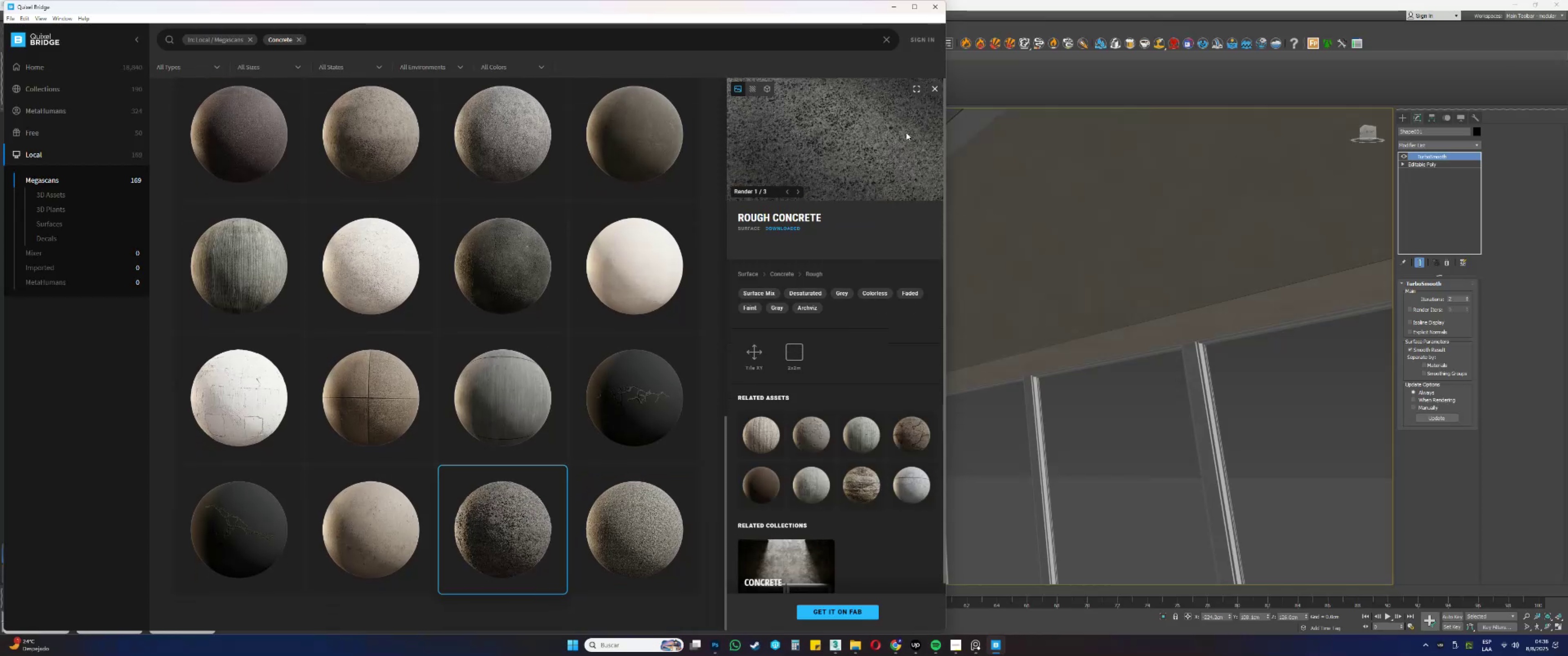 
left_click([1558, 20])
 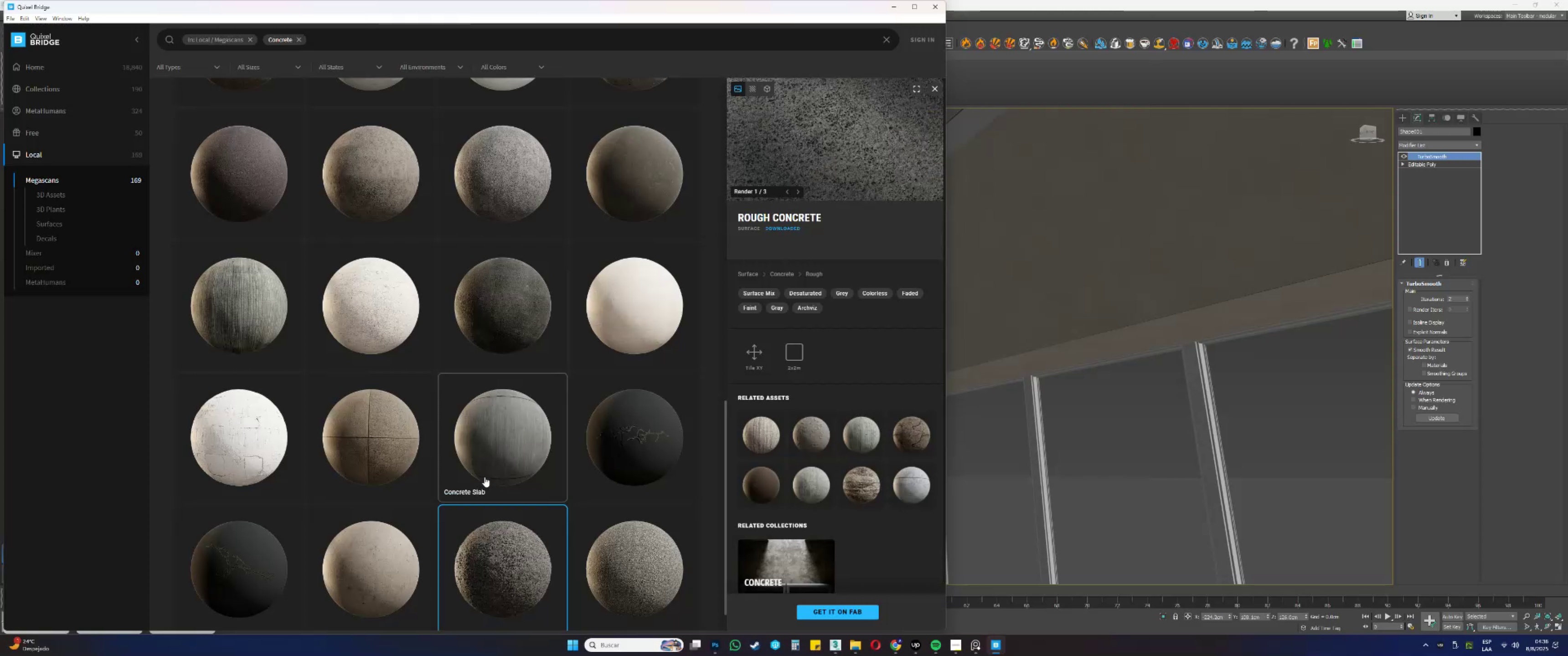 
scroll: coordinate [489, 462], scroll_direction: up, amount: 17.0
 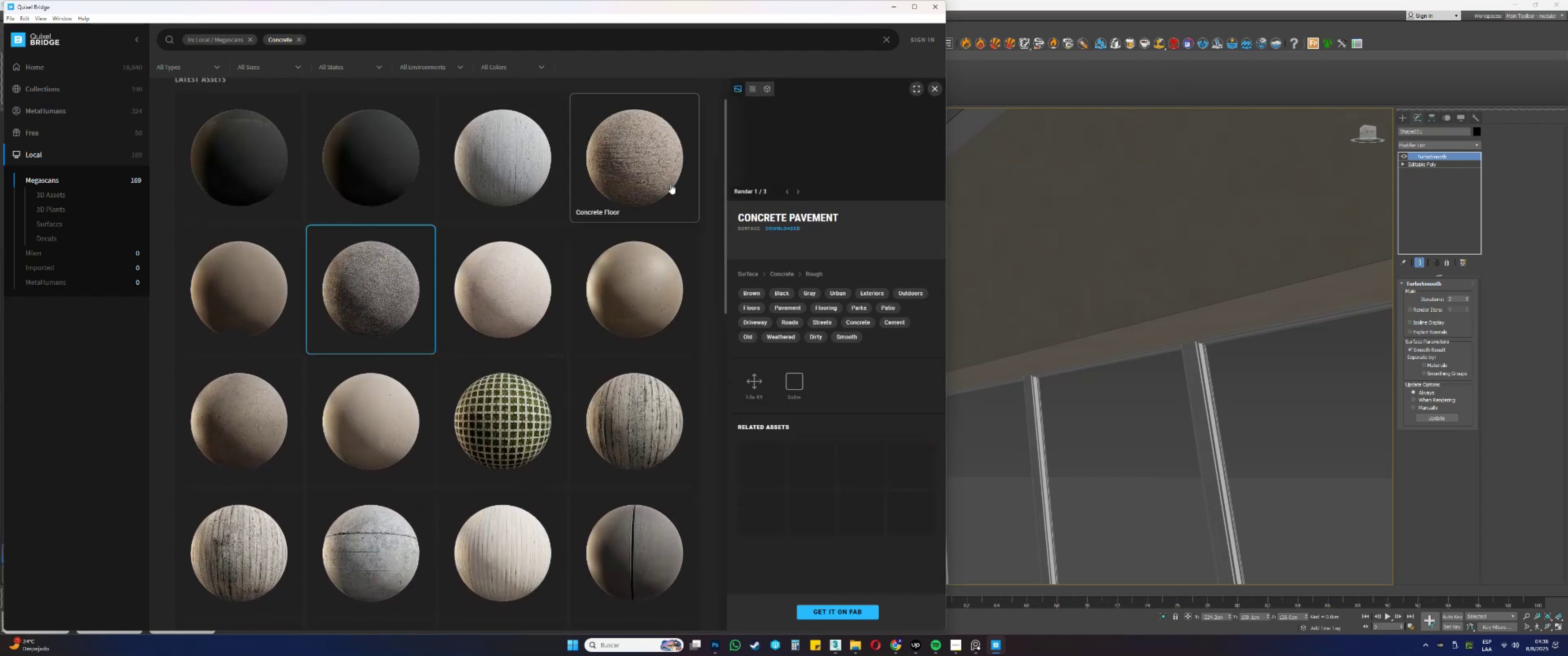 
left_click([914, 87])
 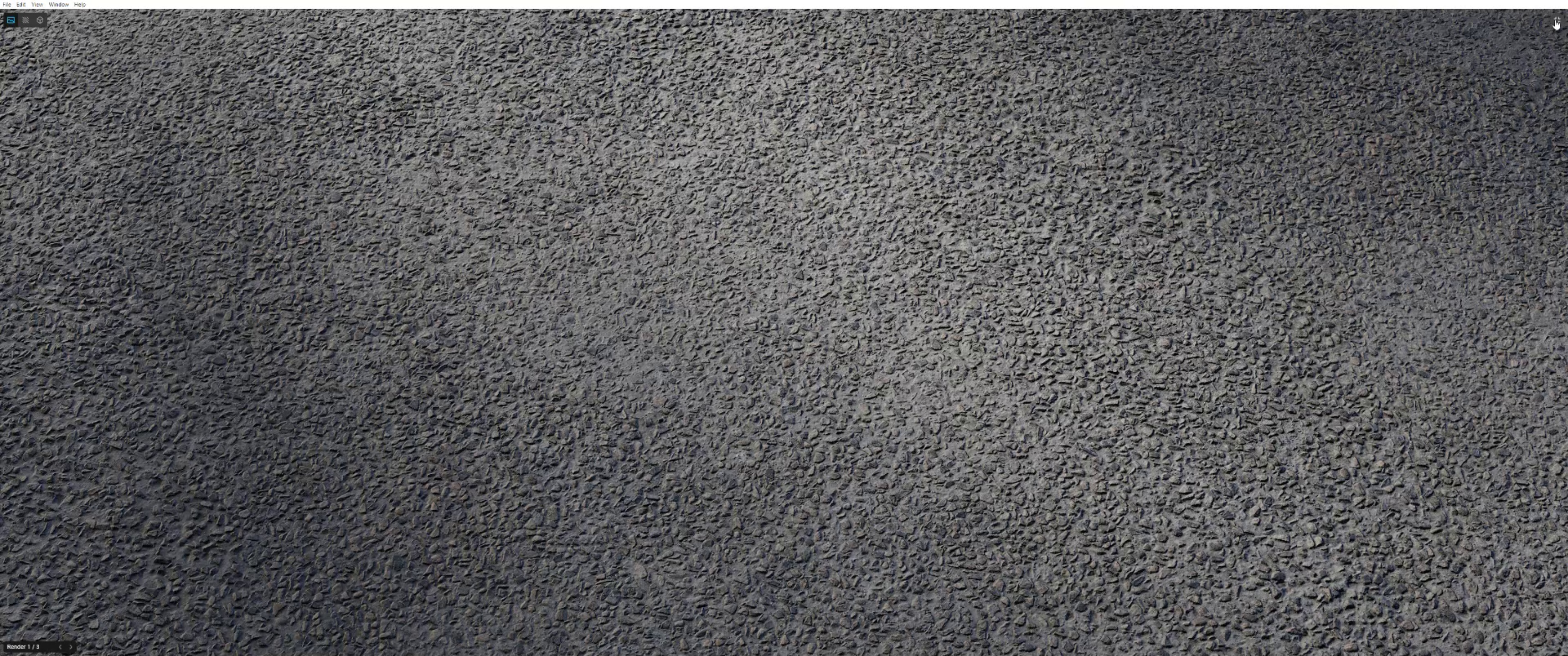 
left_click([1556, 19])
 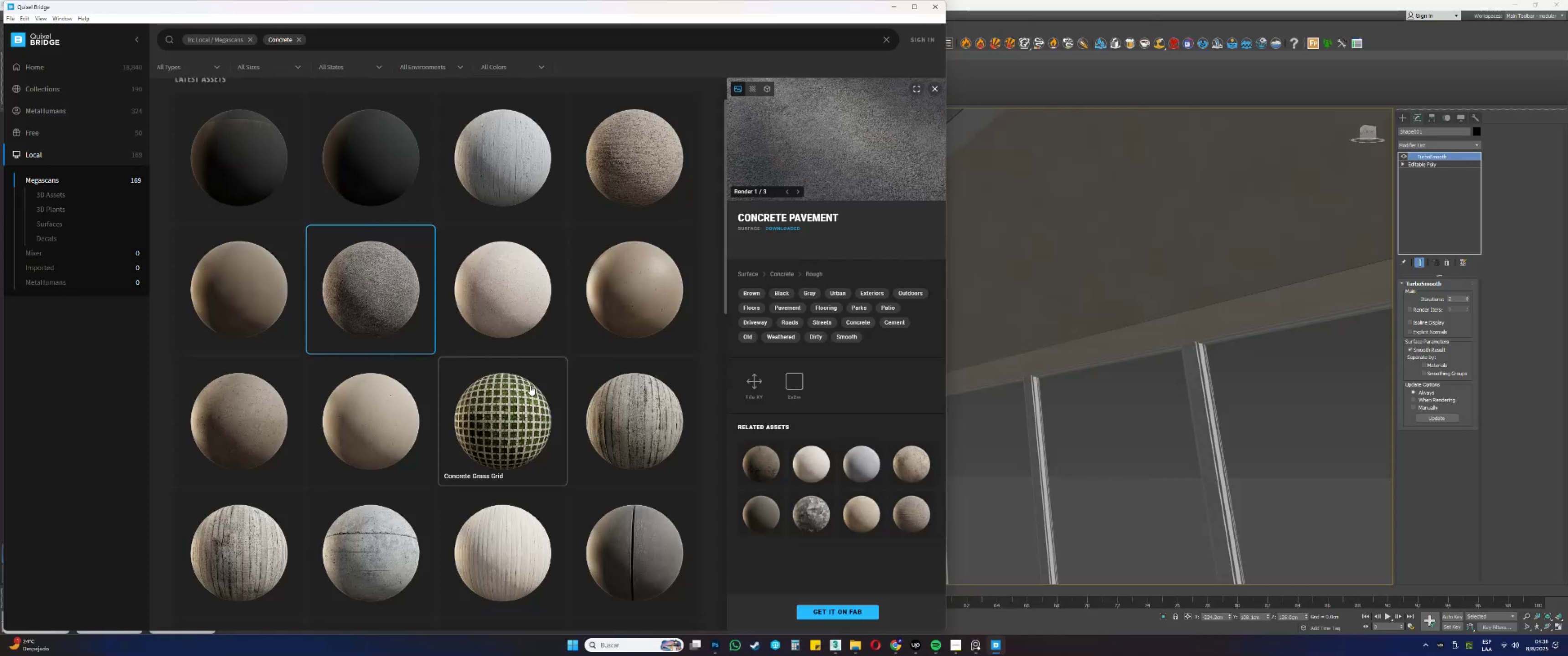 
scroll: coordinate [477, 409], scroll_direction: up, amount: 6.0
 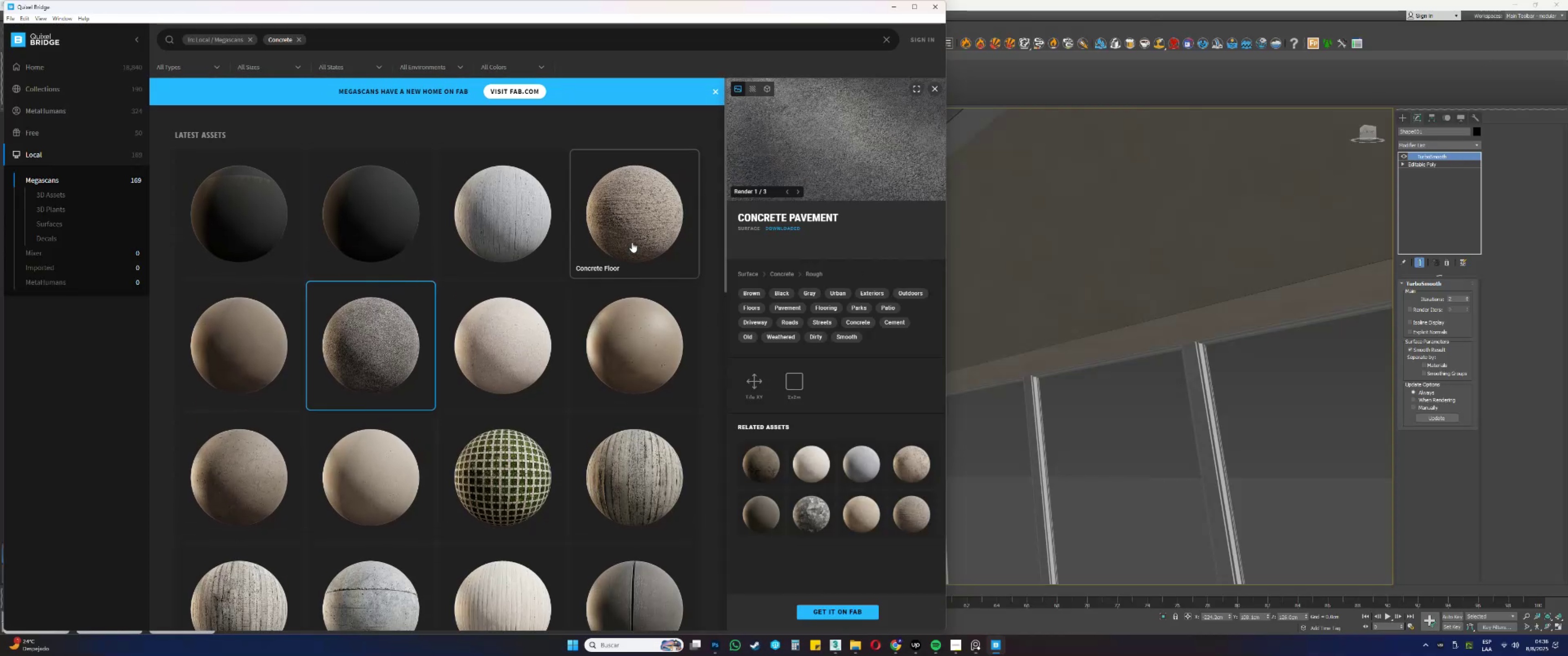 
scroll: coordinate [629, 238], scroll_direction: down, amount: 27.0
 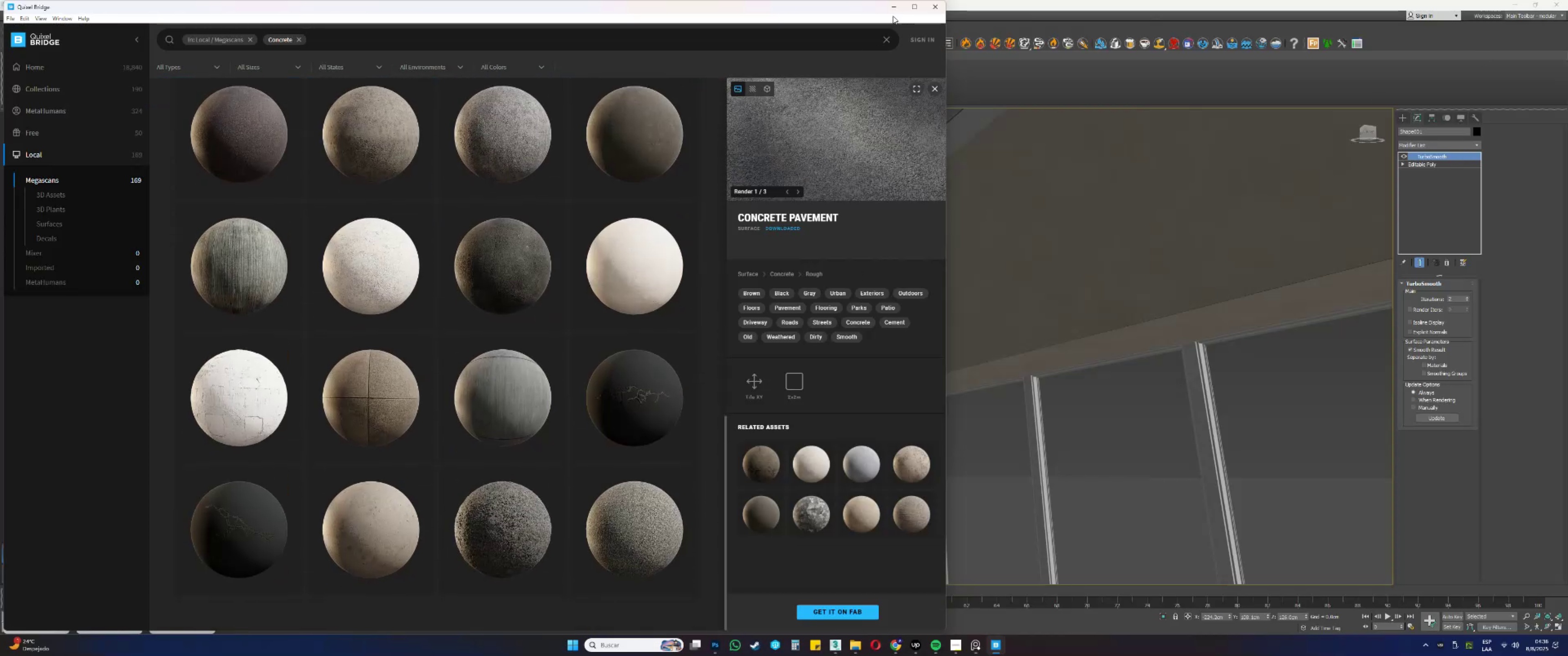 
left_click([892, 10])
 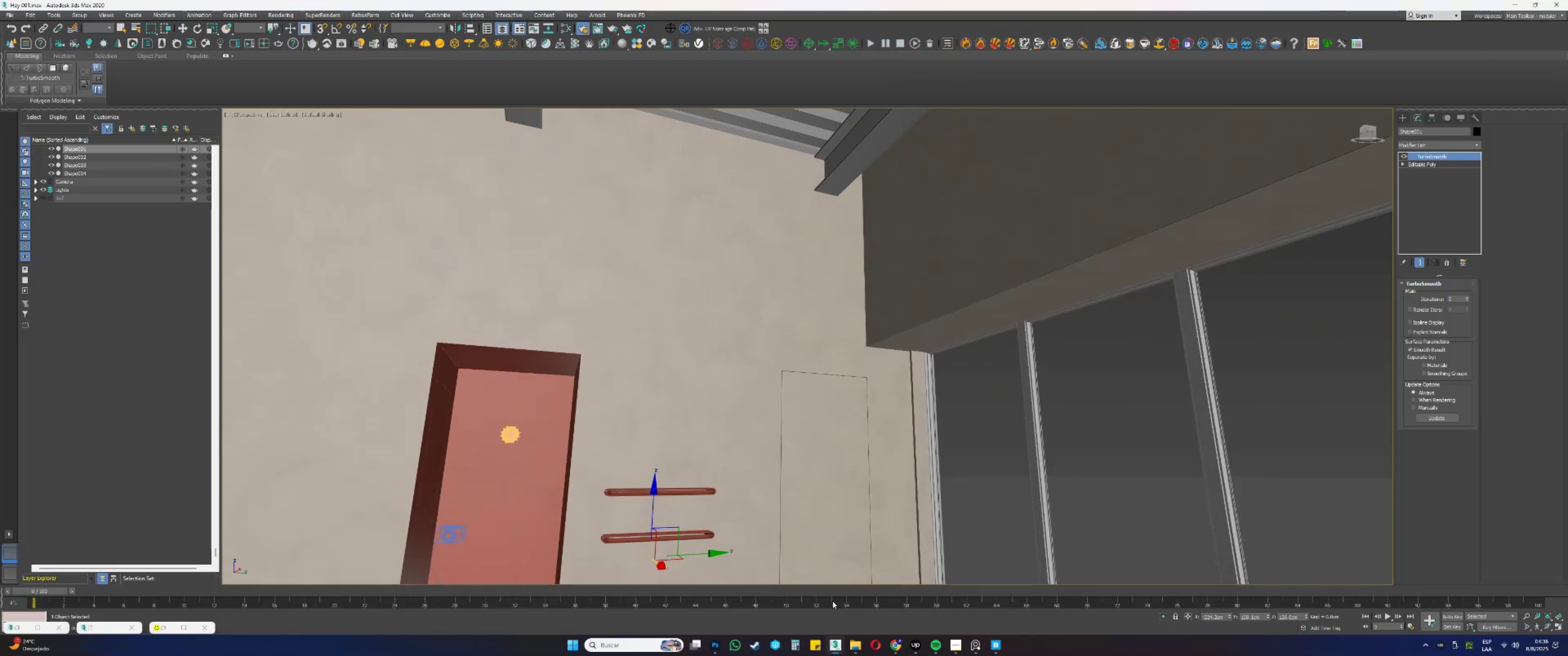 
left_click([857, 645])
 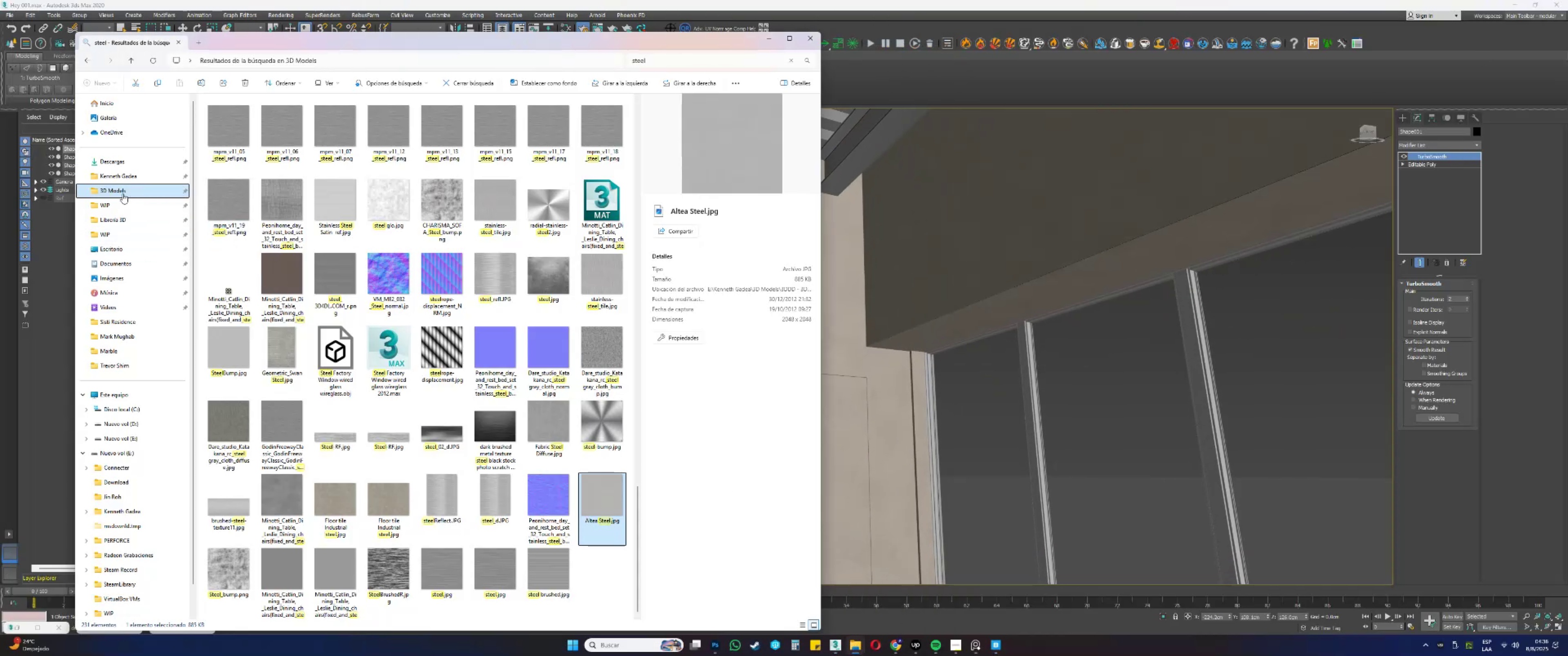 
left_click([121, 173])
 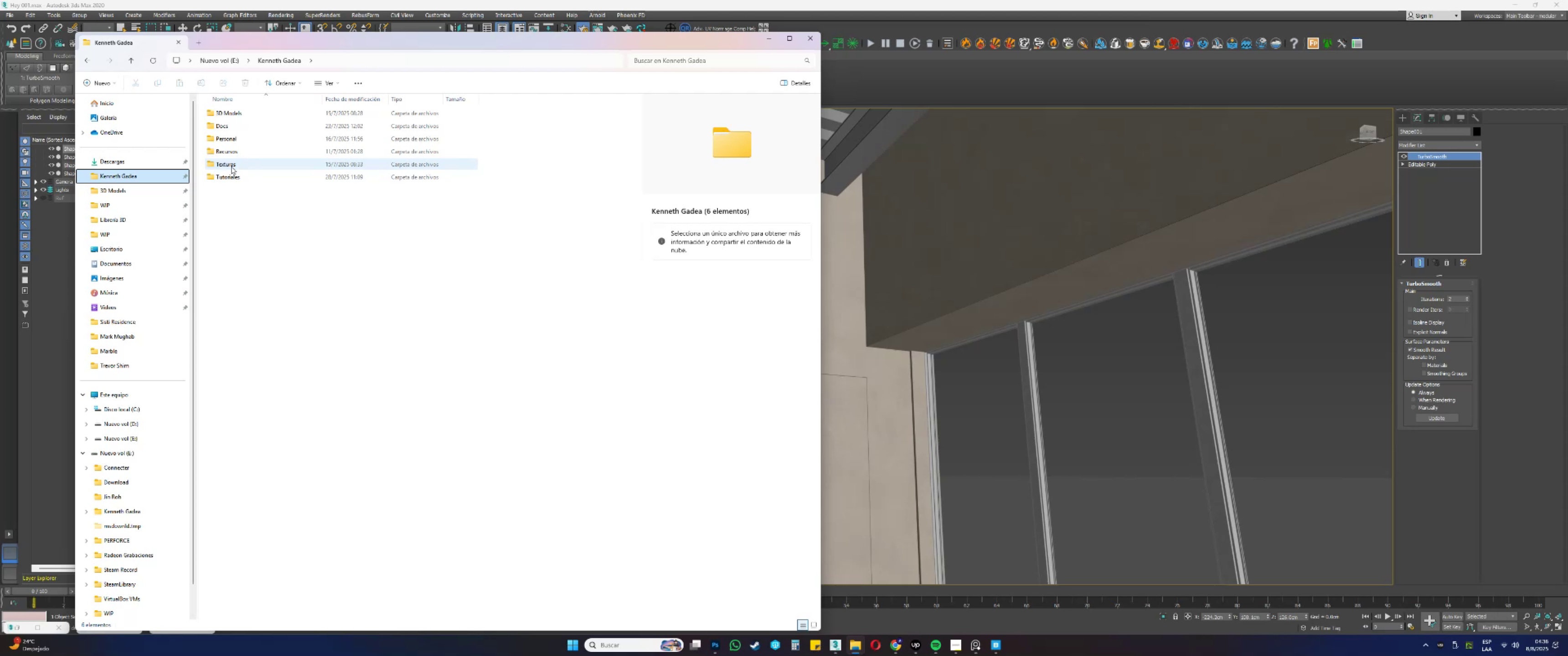 
double_click([233, 164])
 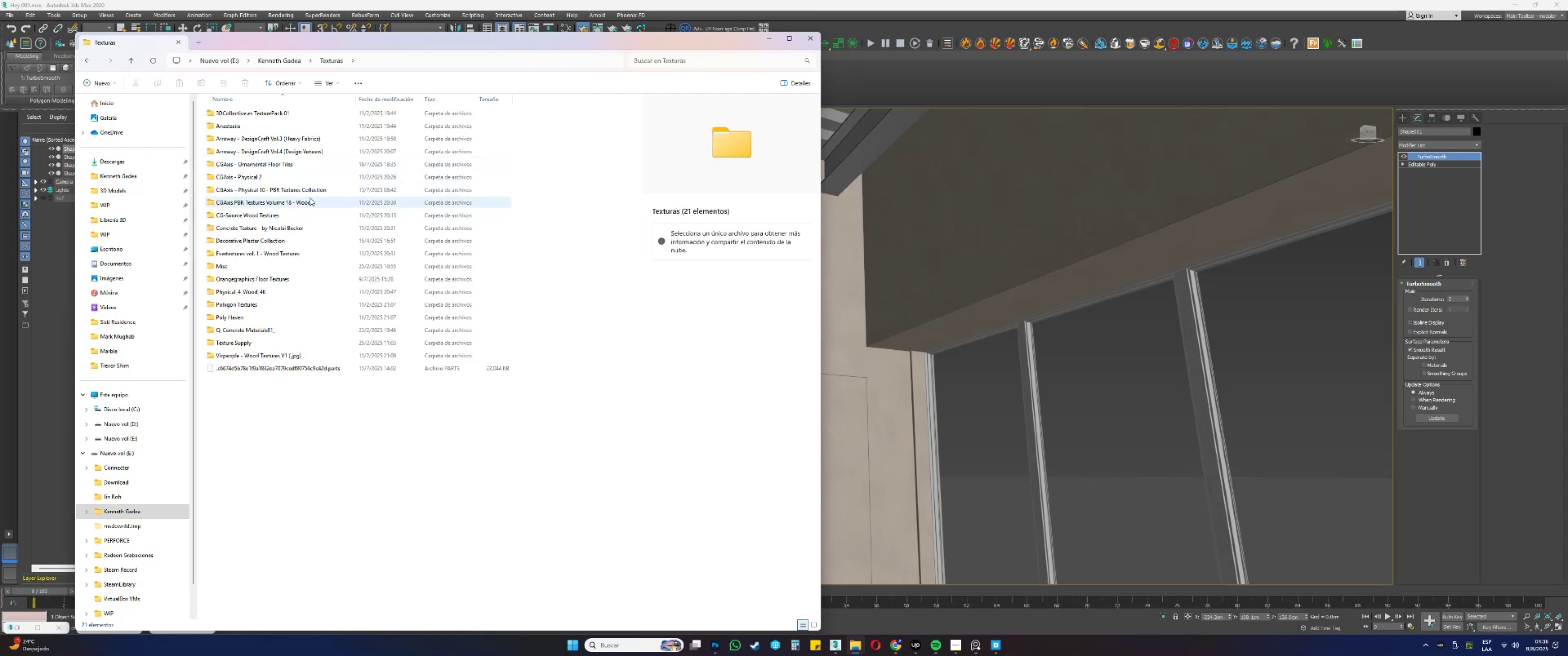 
double_click([258, 178])
 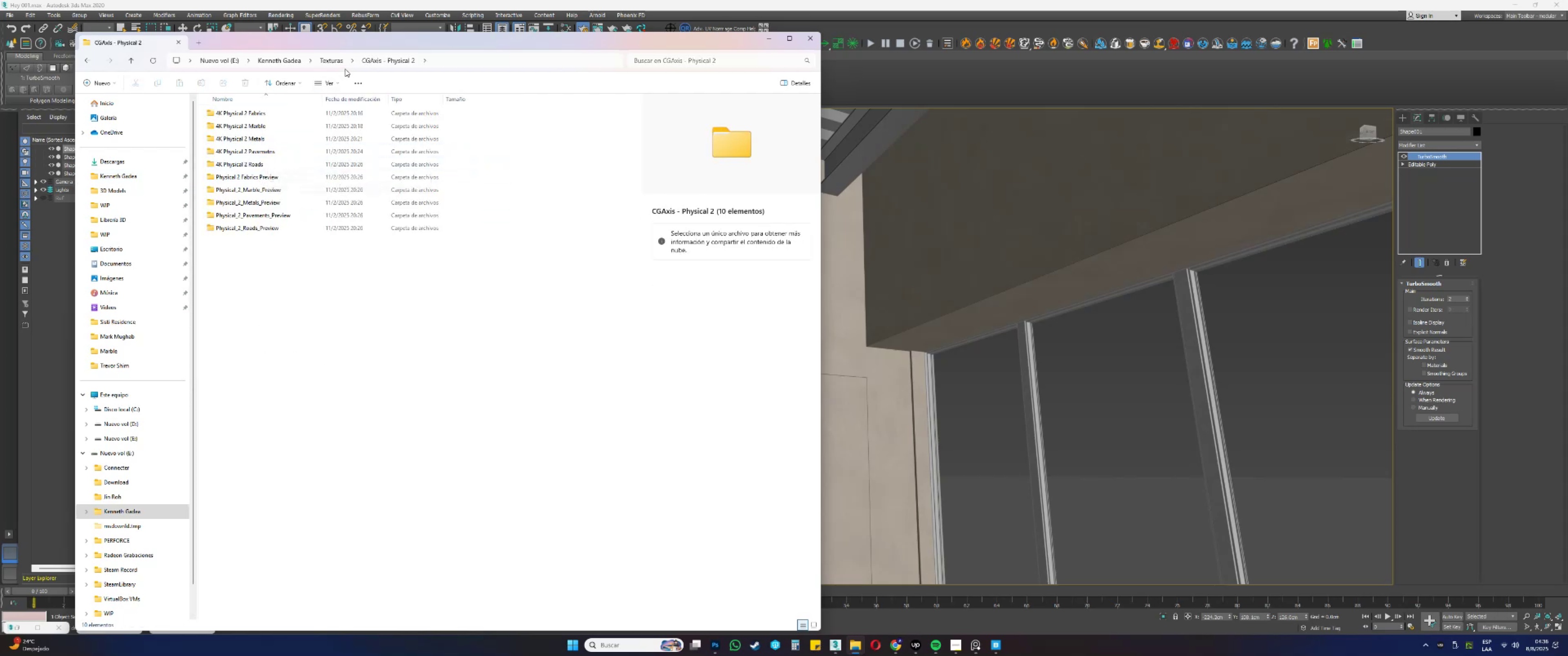 
wait(5.42)
 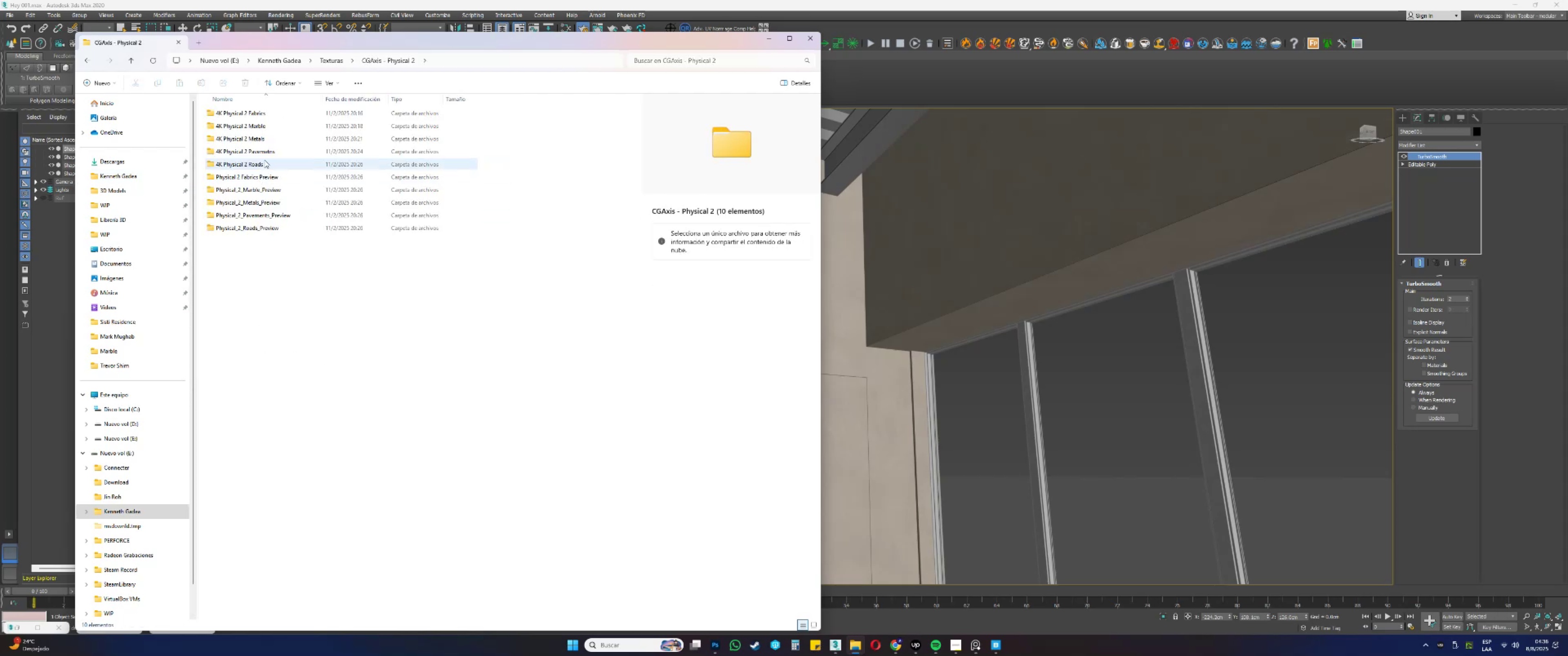 
left_click([337, 64])
 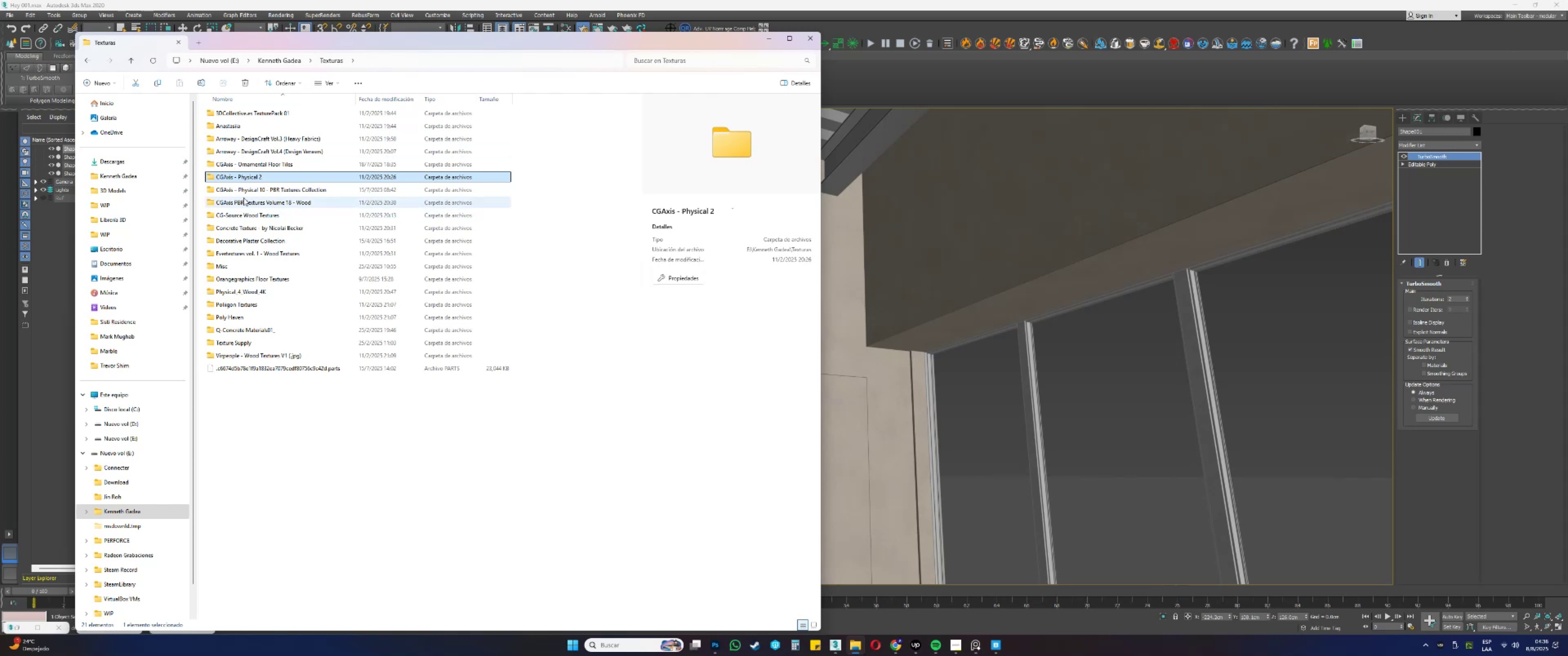 
left_click([248, 184])
 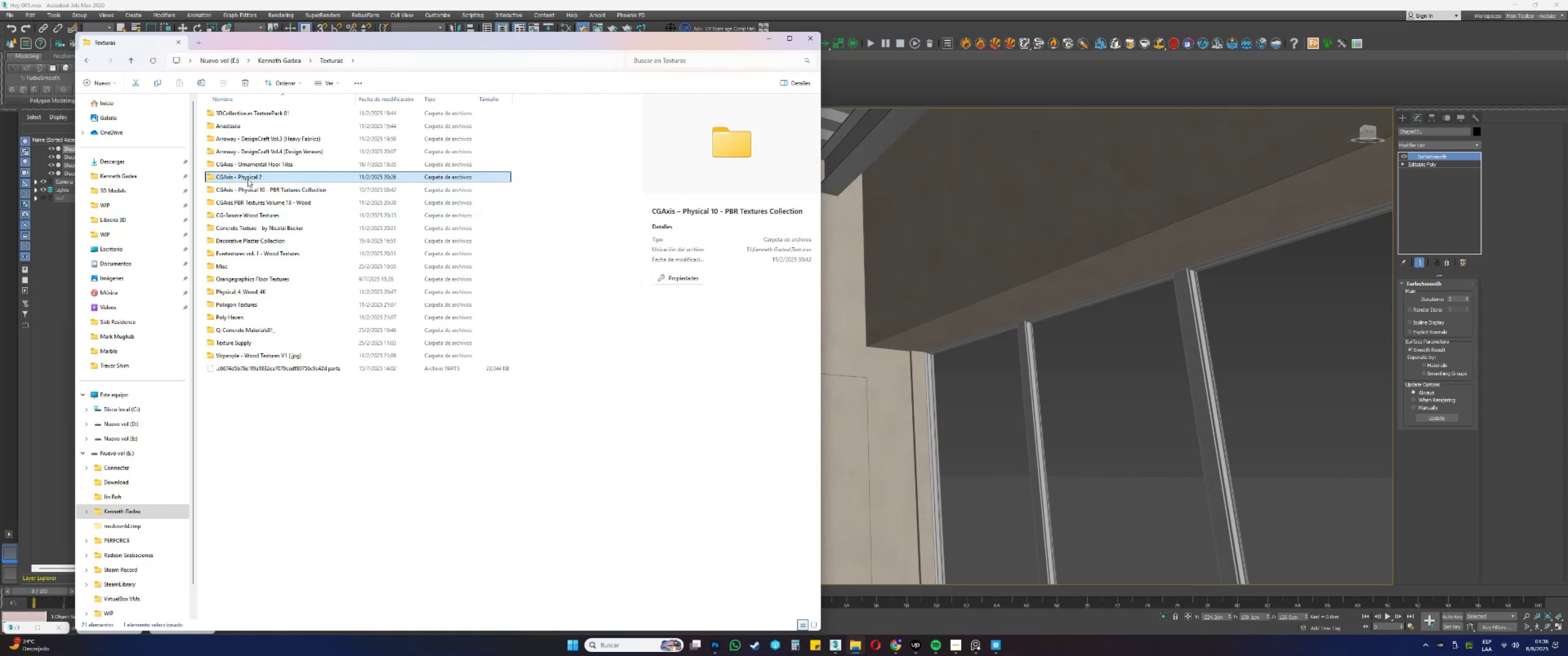 
double_click([248, 179])
 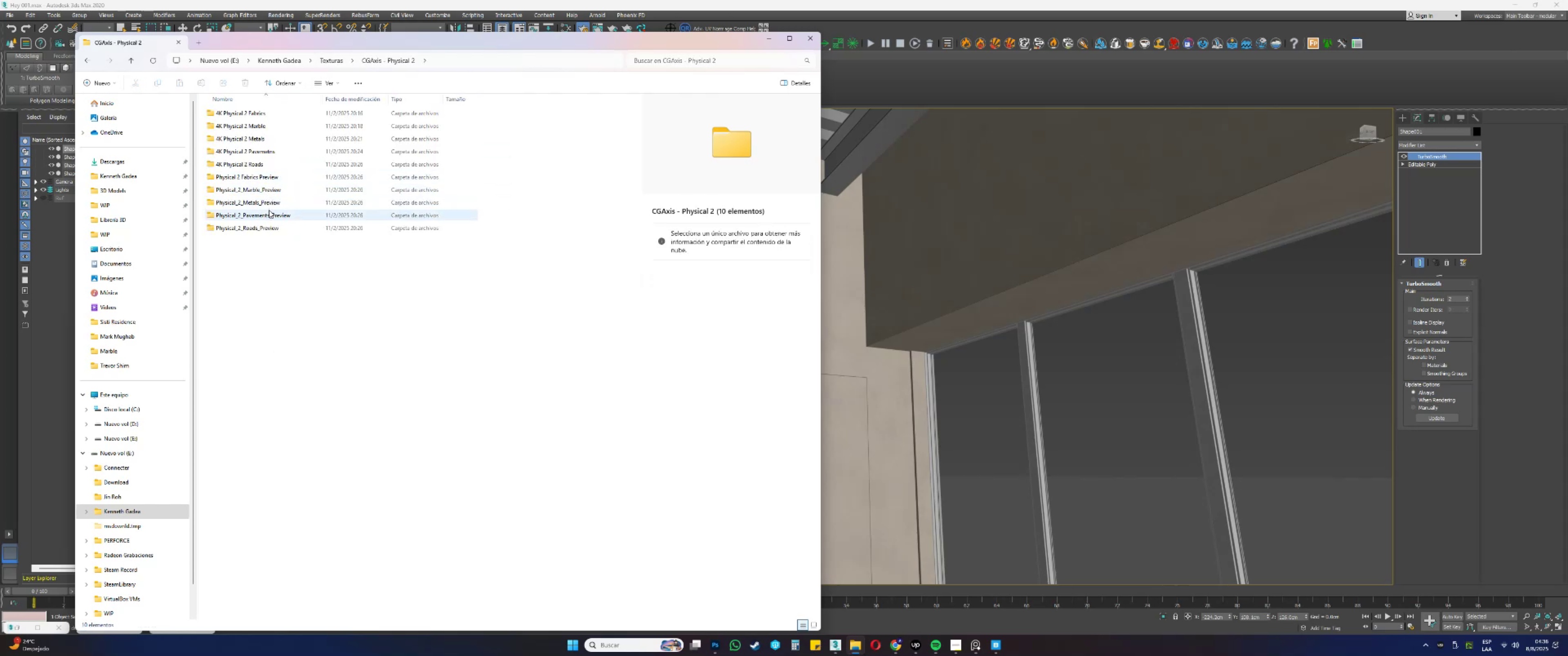 
double_click([266, 218])
 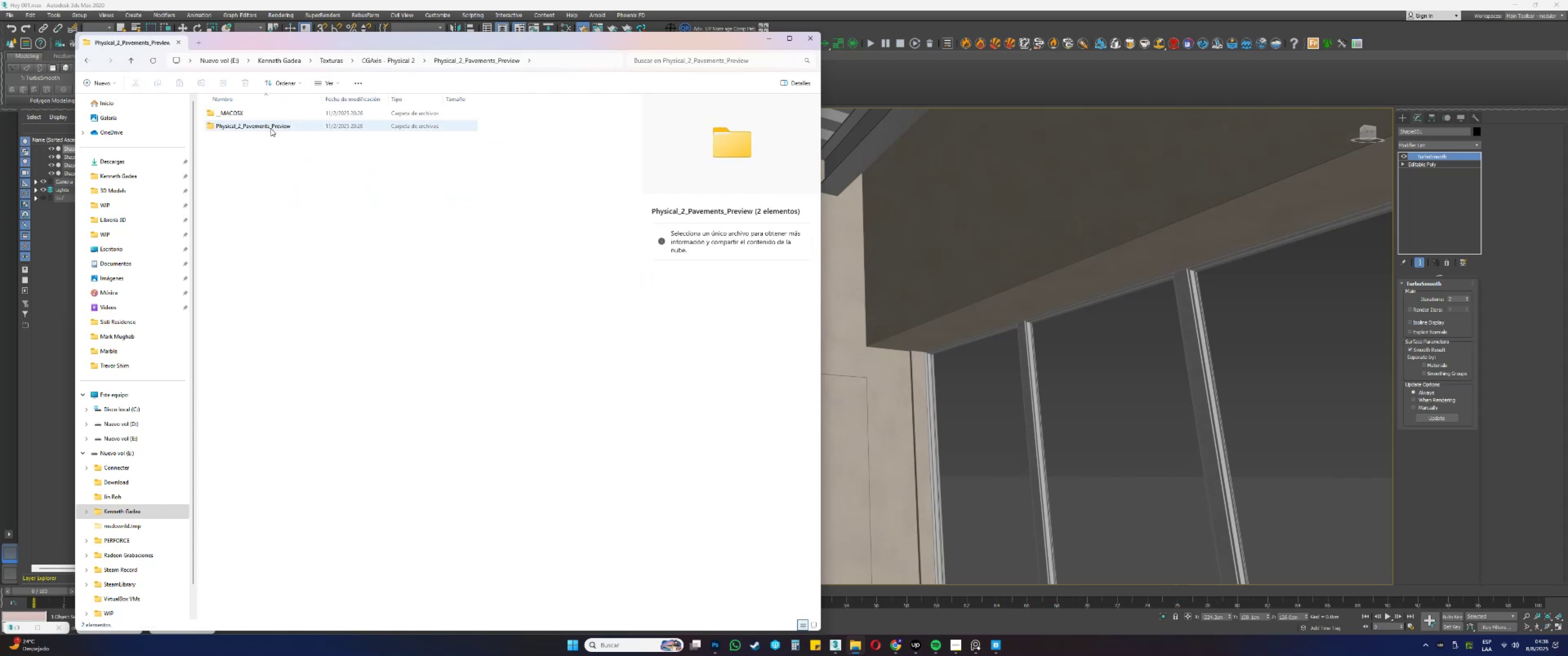 
double_click([270, 128])
 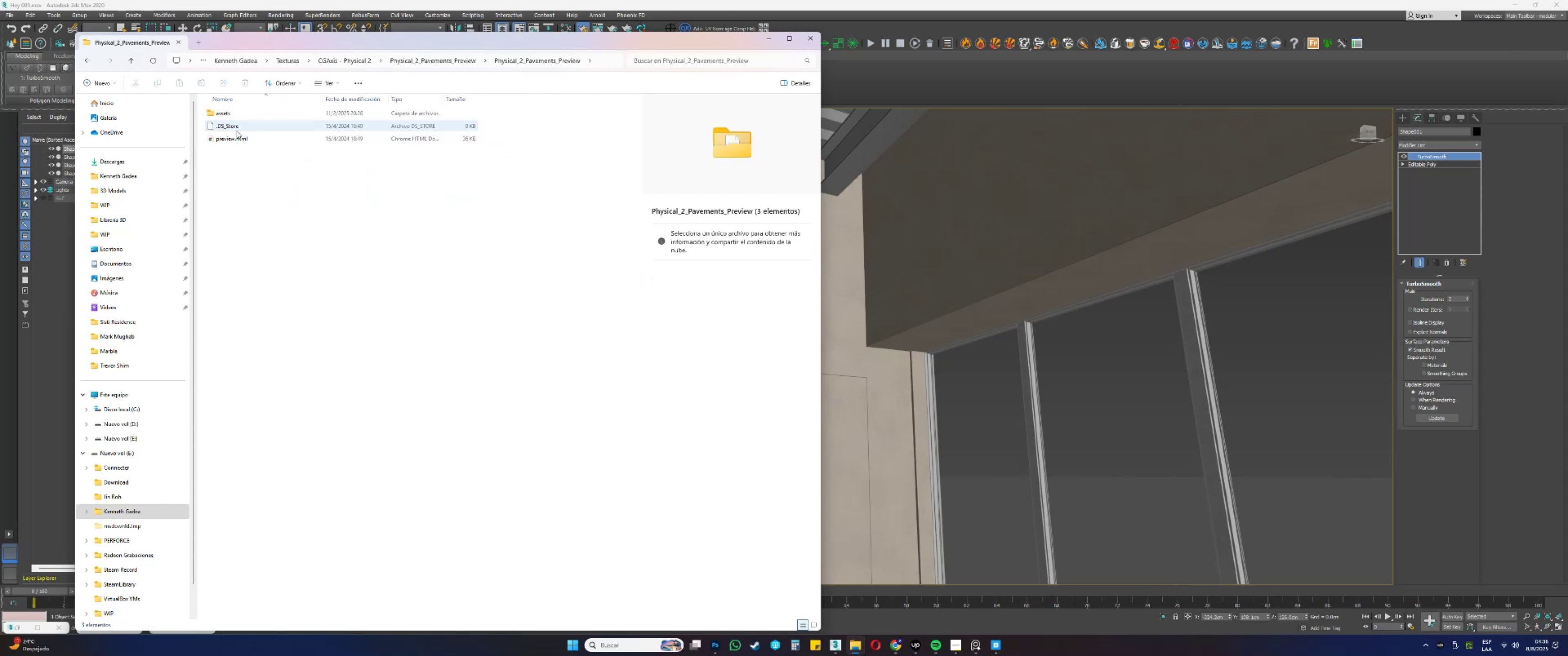 
double_click([232, 137])
 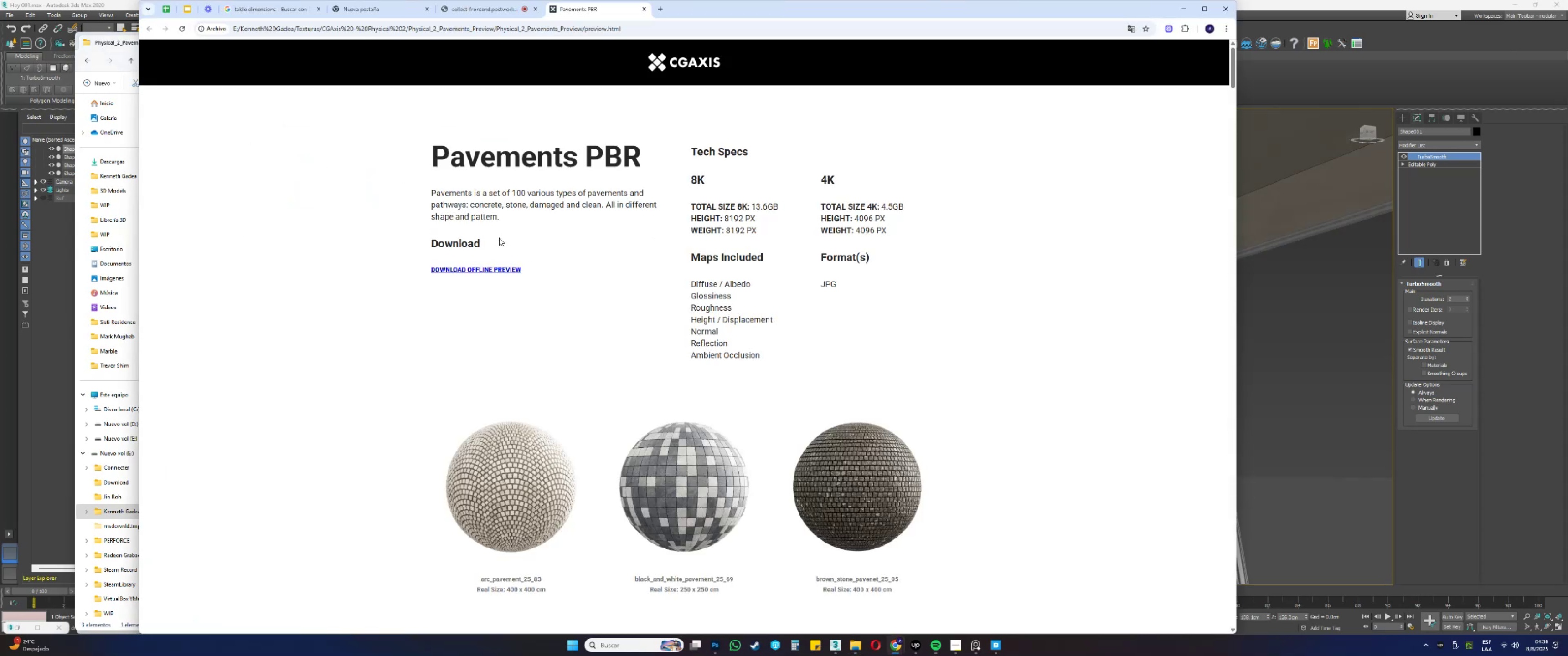 
scroll: coordinate [594, 339], scroll_direction: down, amount: 168.0
 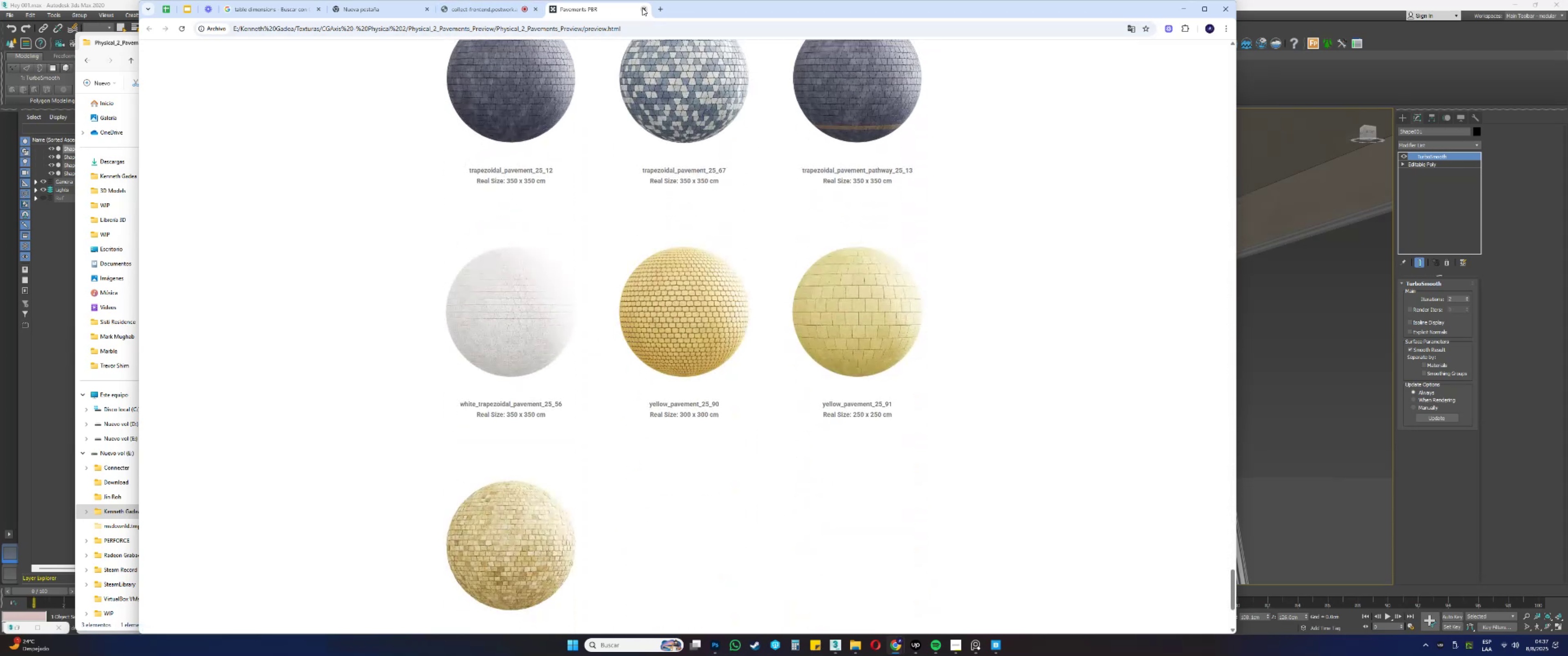 
left_click([641, 8])
 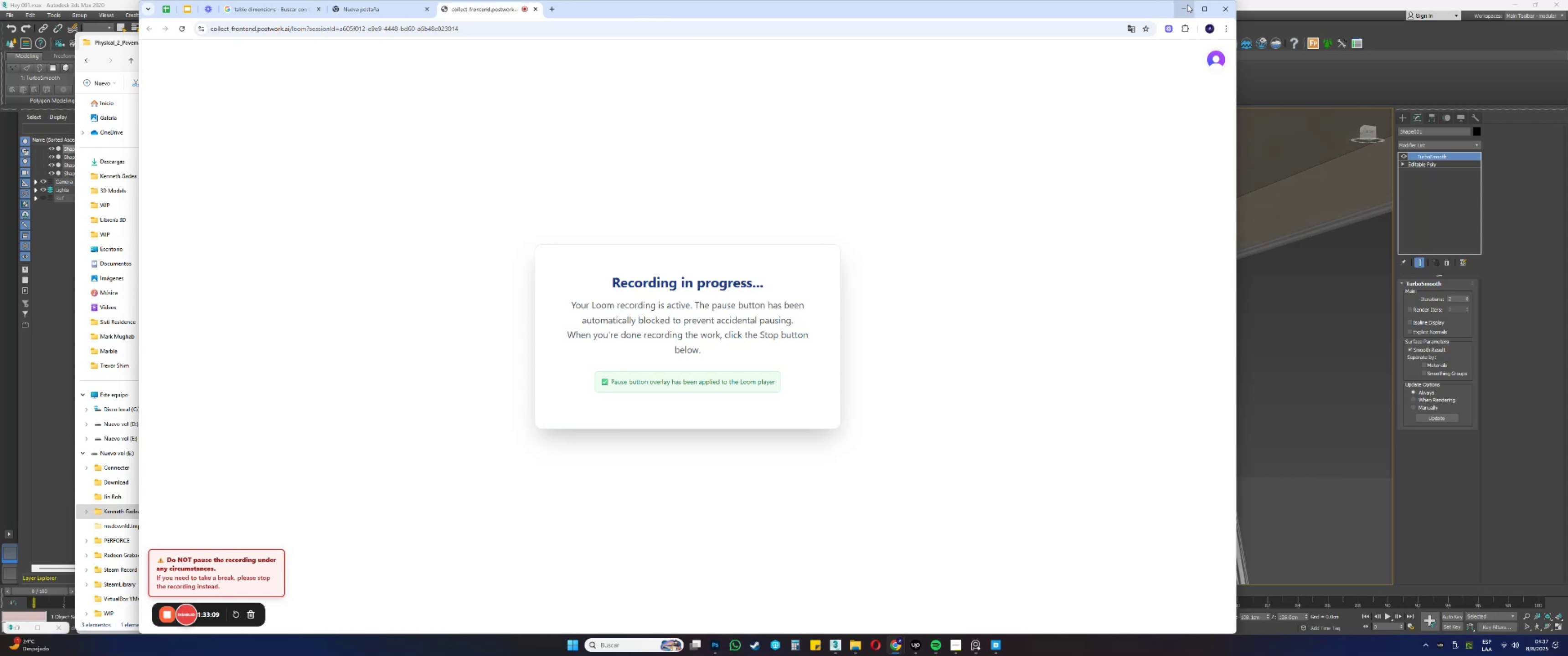 
left_click([1187, 5])
 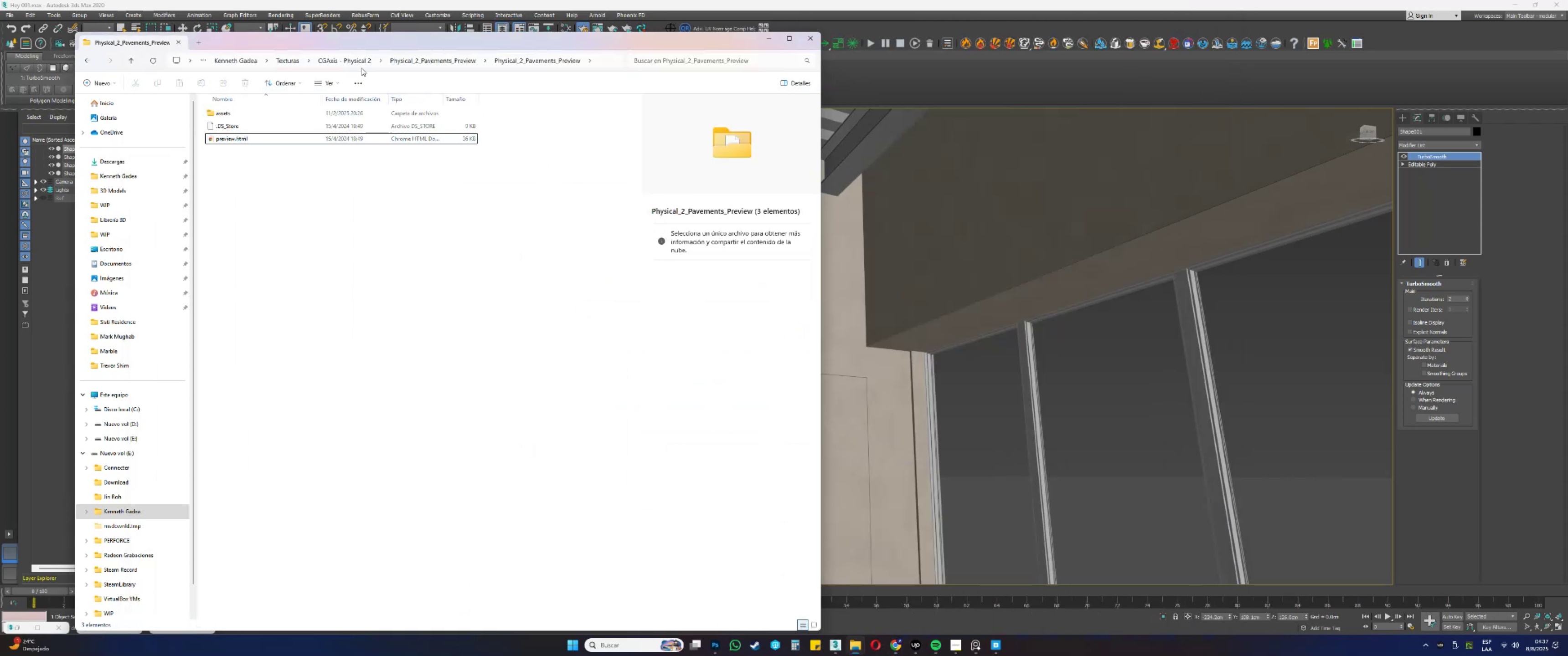 
left_click([284, 62])
 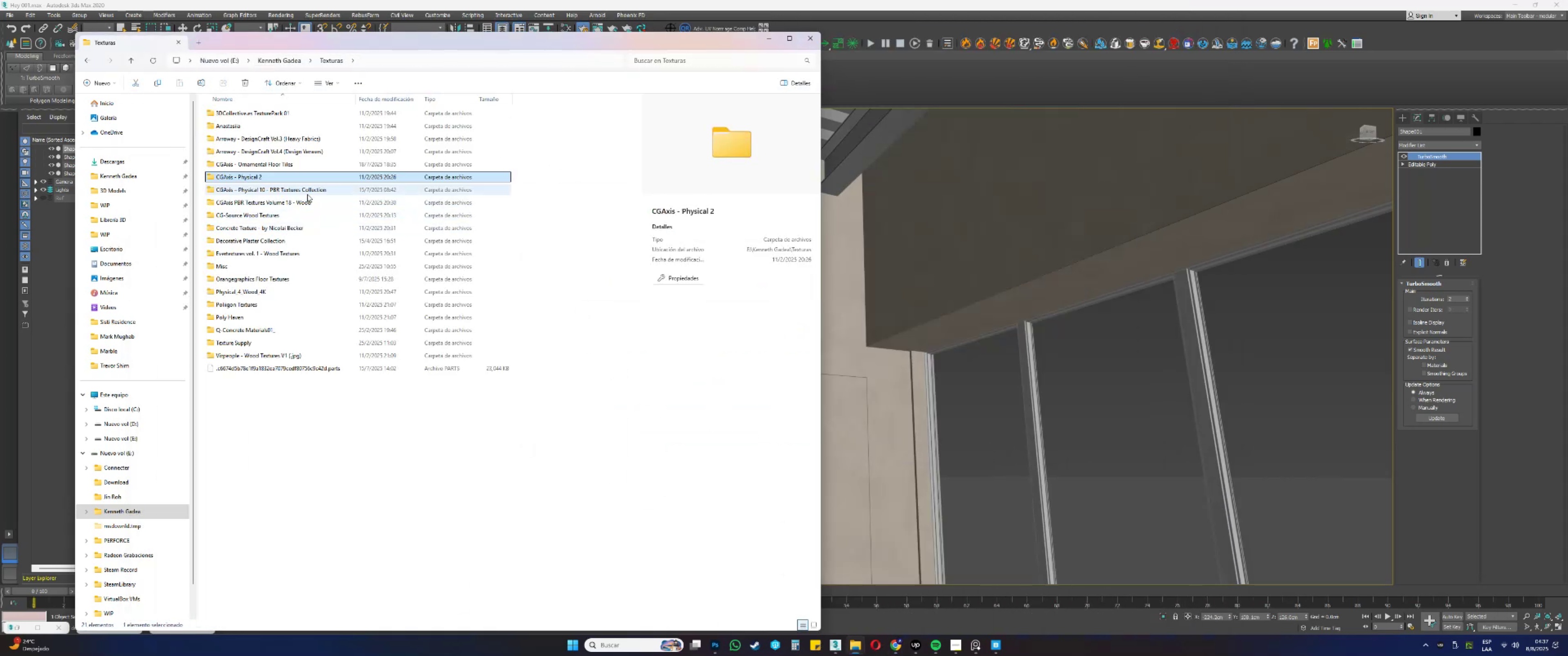 
double_click([307, 194])
 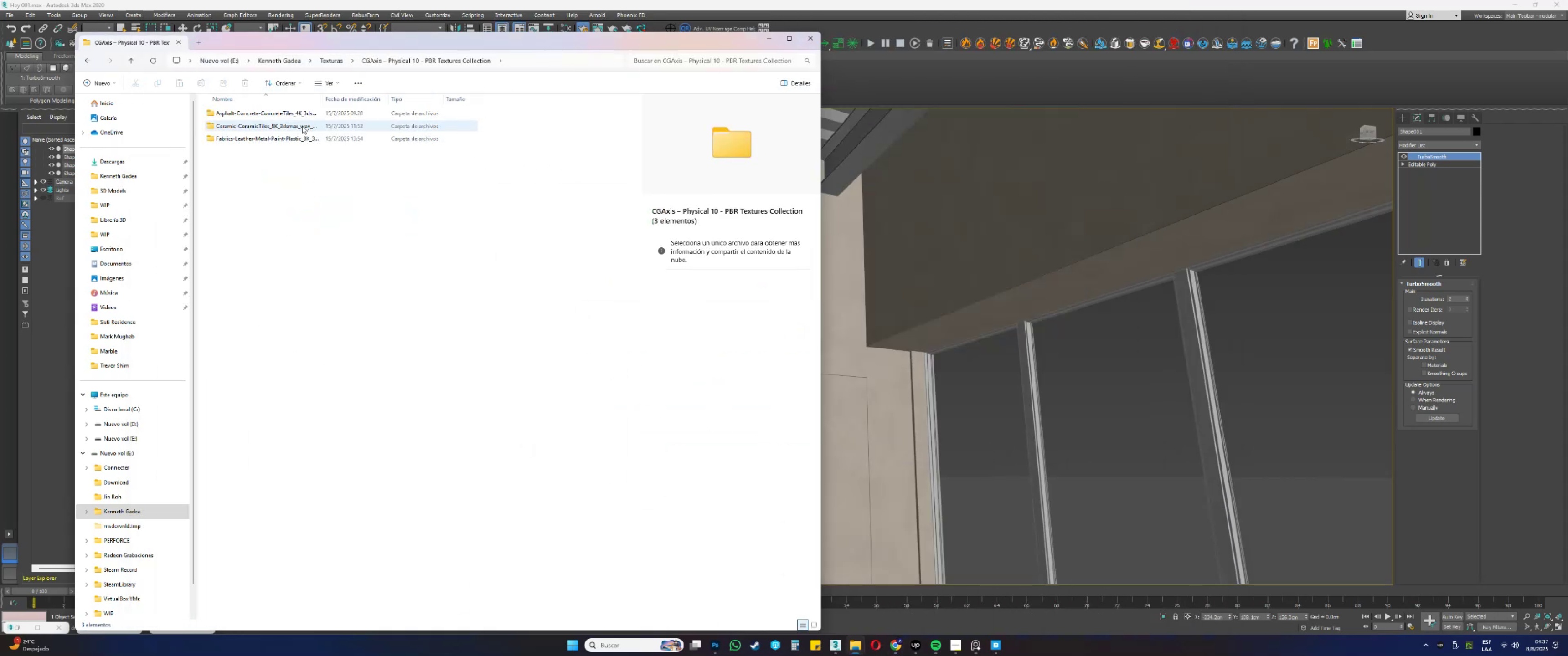 
double_click([292, 112])
 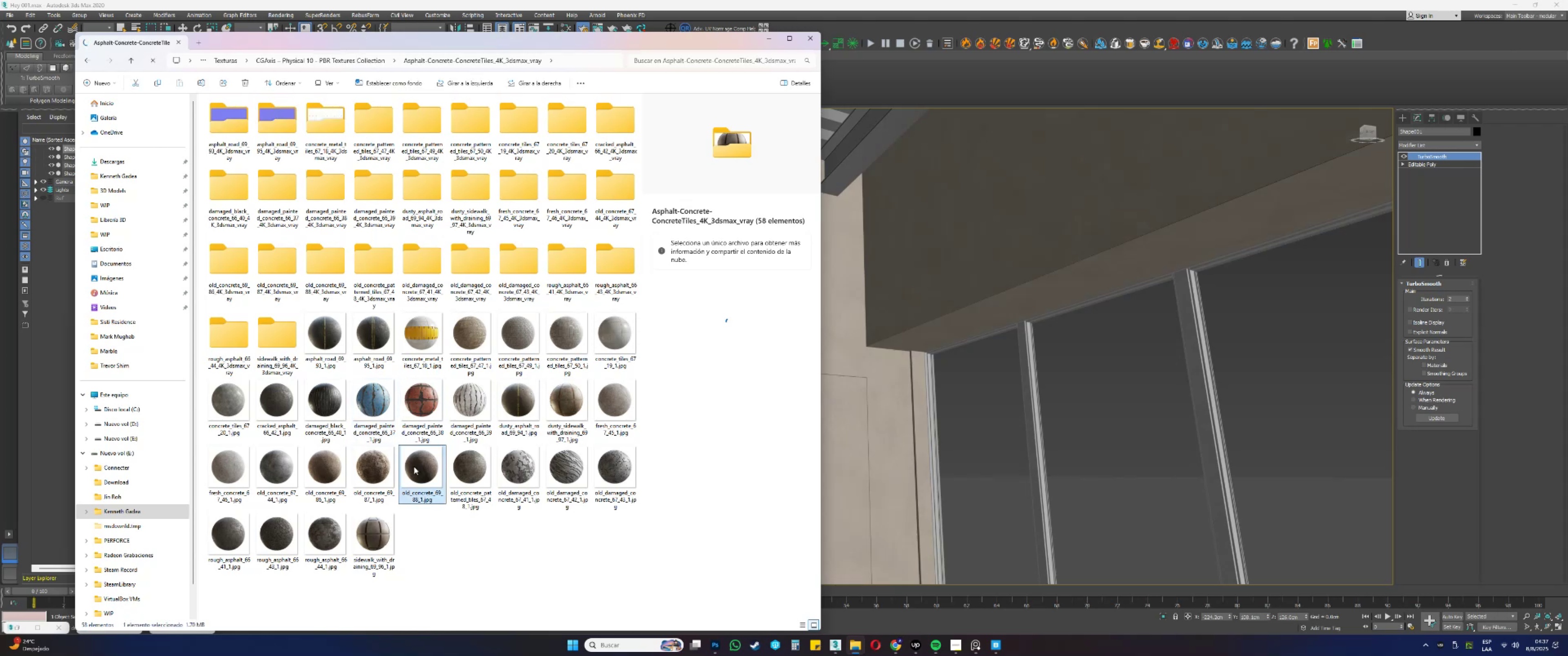 
double_click([419, 466])
 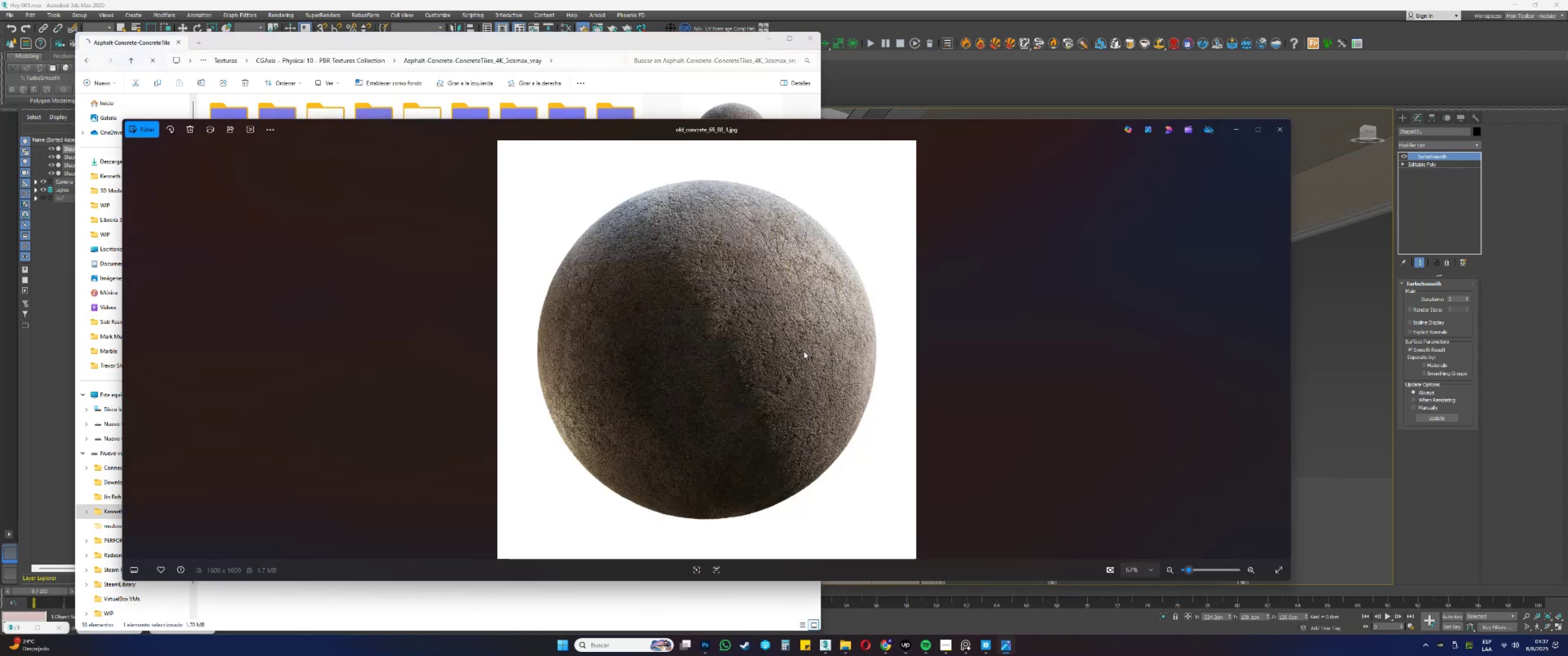 
scroll: coordinate [802, 340], scroll_direction: up, amount: 3.0
 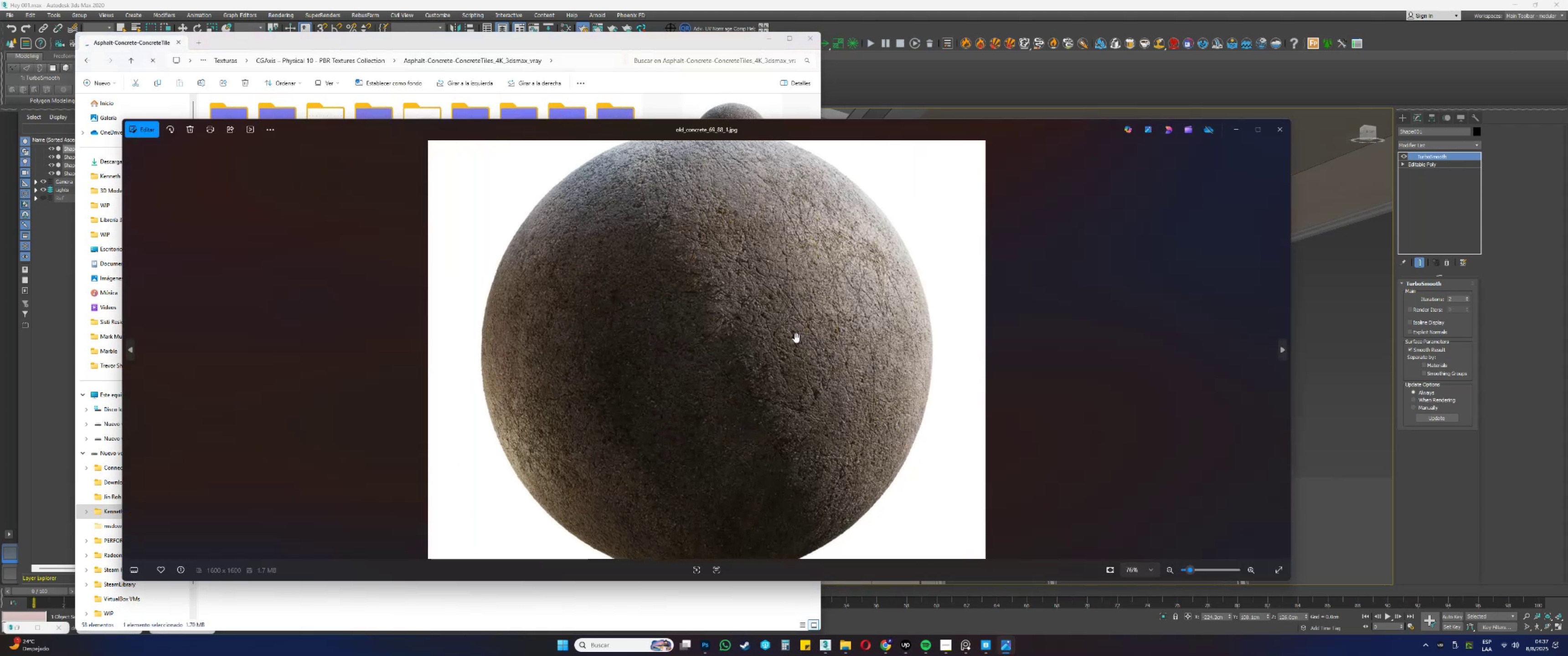 
scroll: coordinate [795, 333], scroll_direction: down, amount: 6.0
 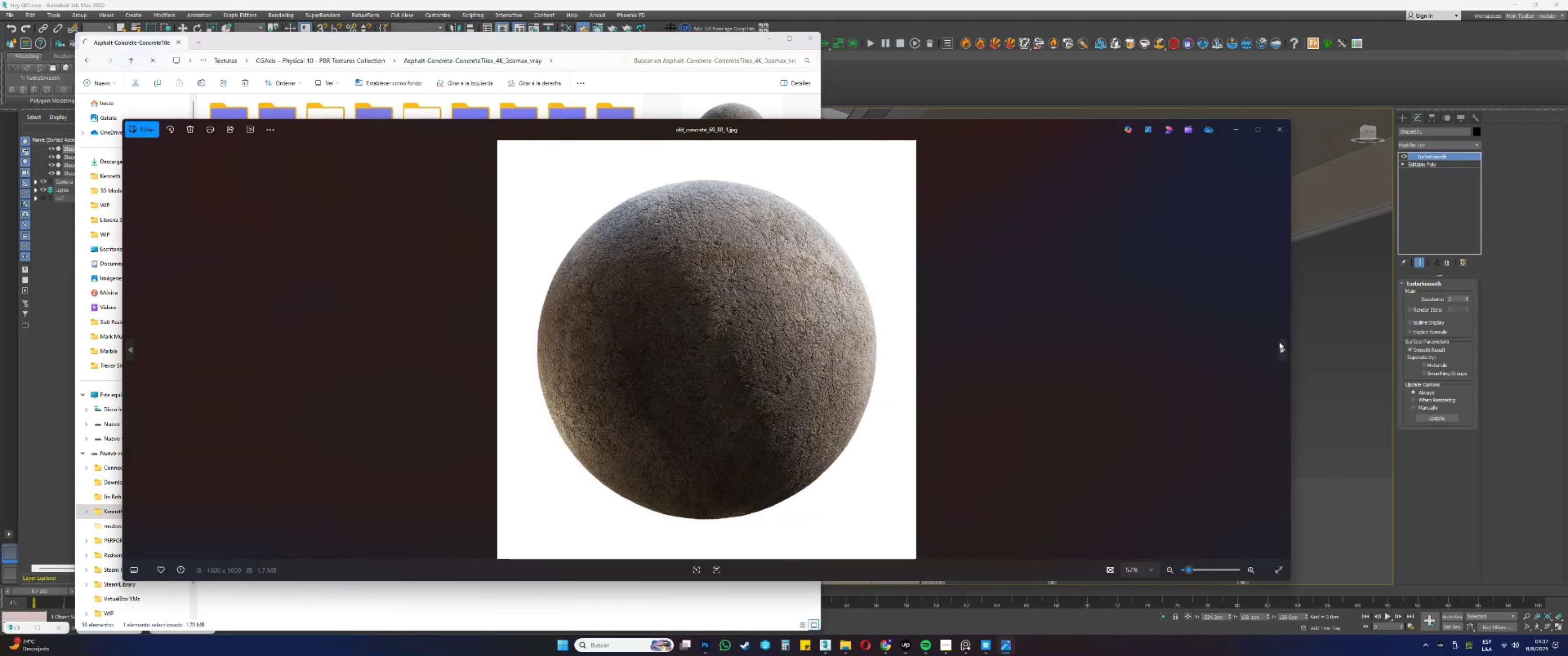 
double_click([1282, 347])
 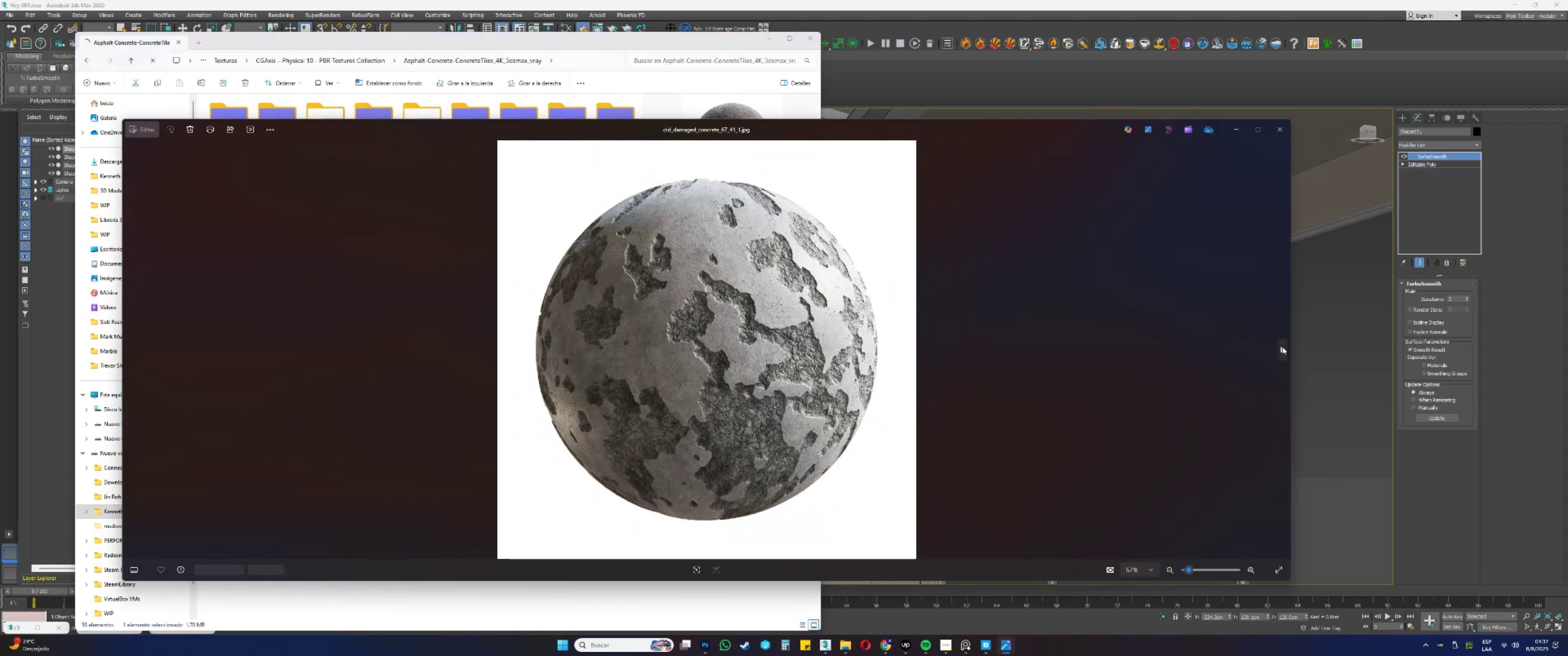 
triple_click([1282, 347])
 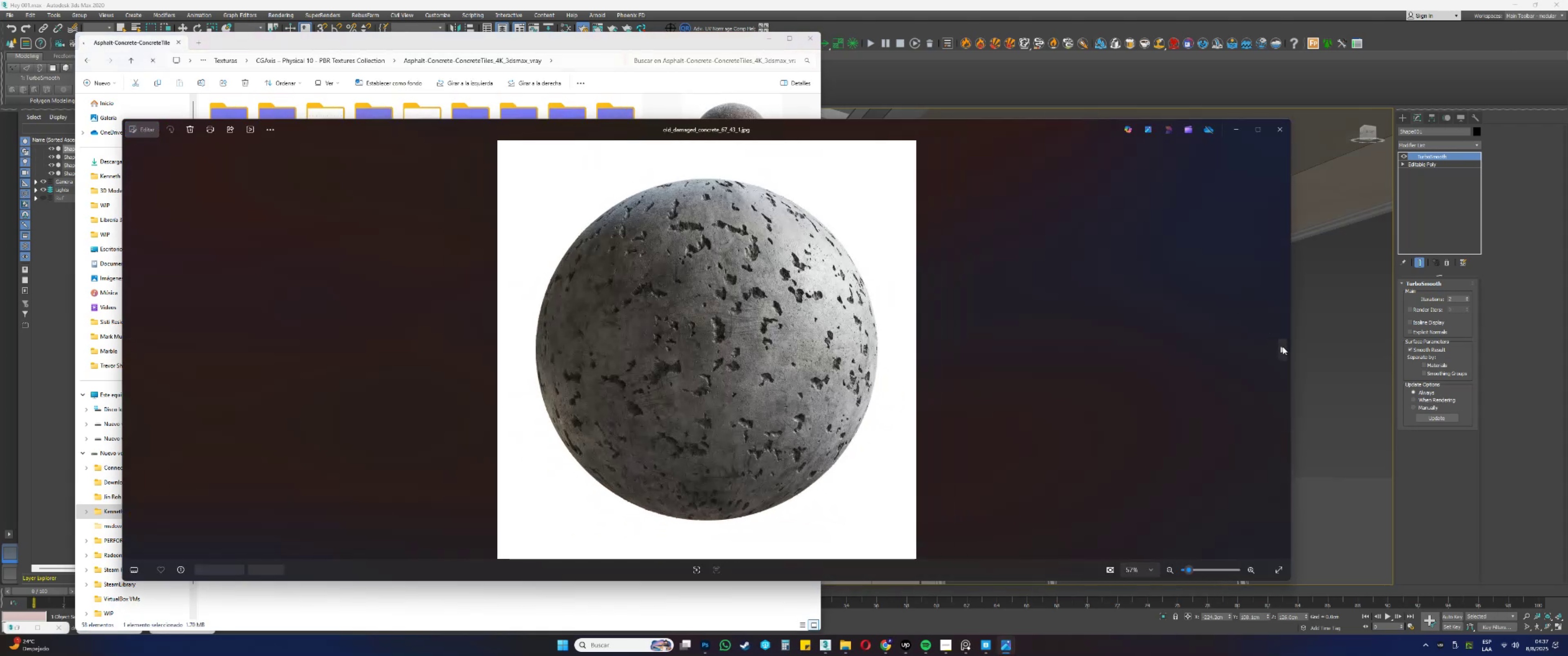 
triple_click([1283, 347])
 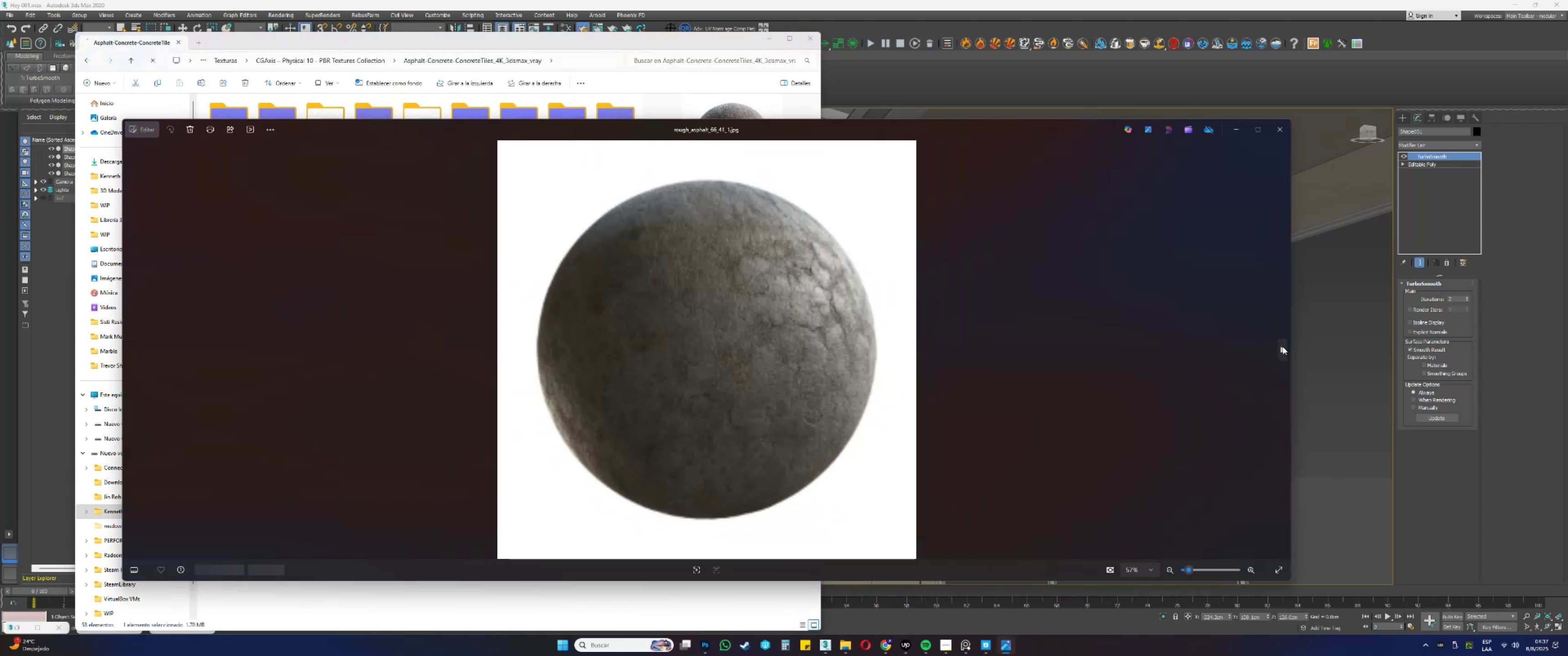 
triple_click([1283, 347])
 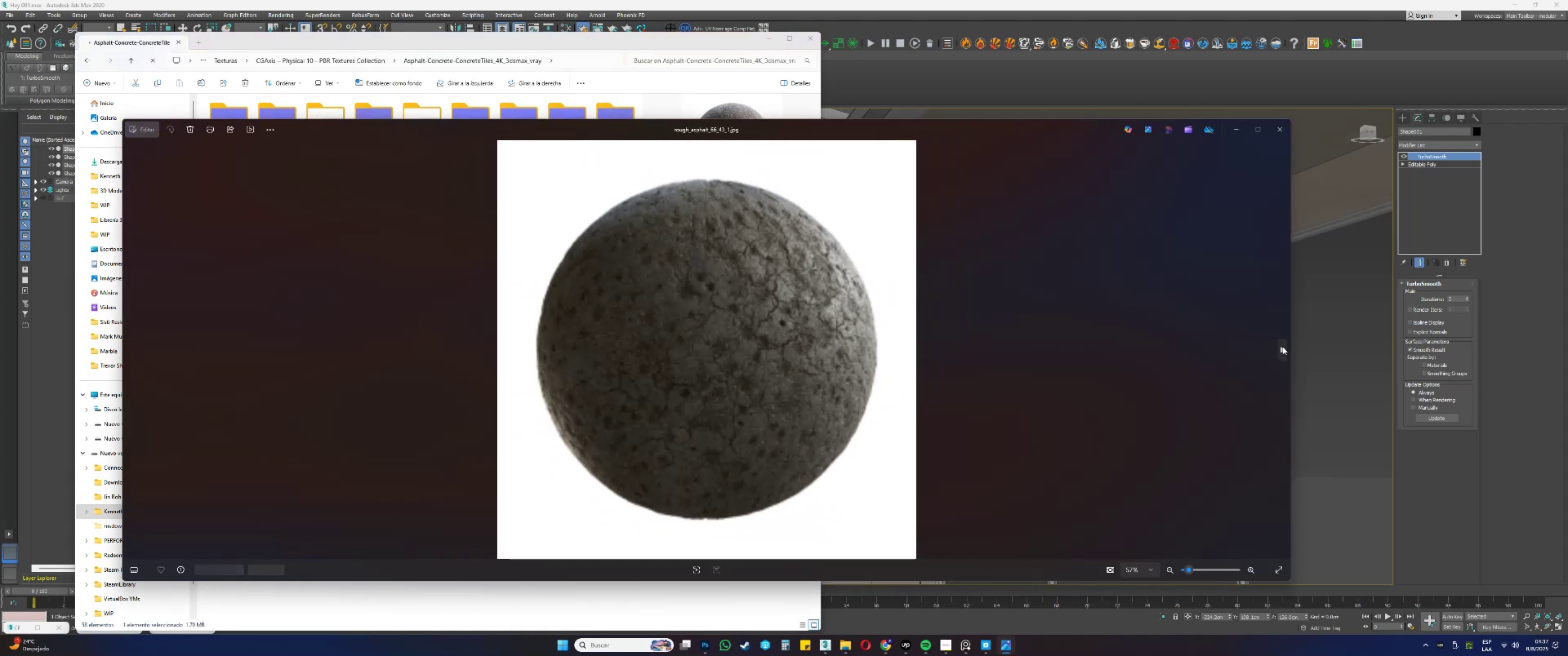 
triple_click([1283, 347])
 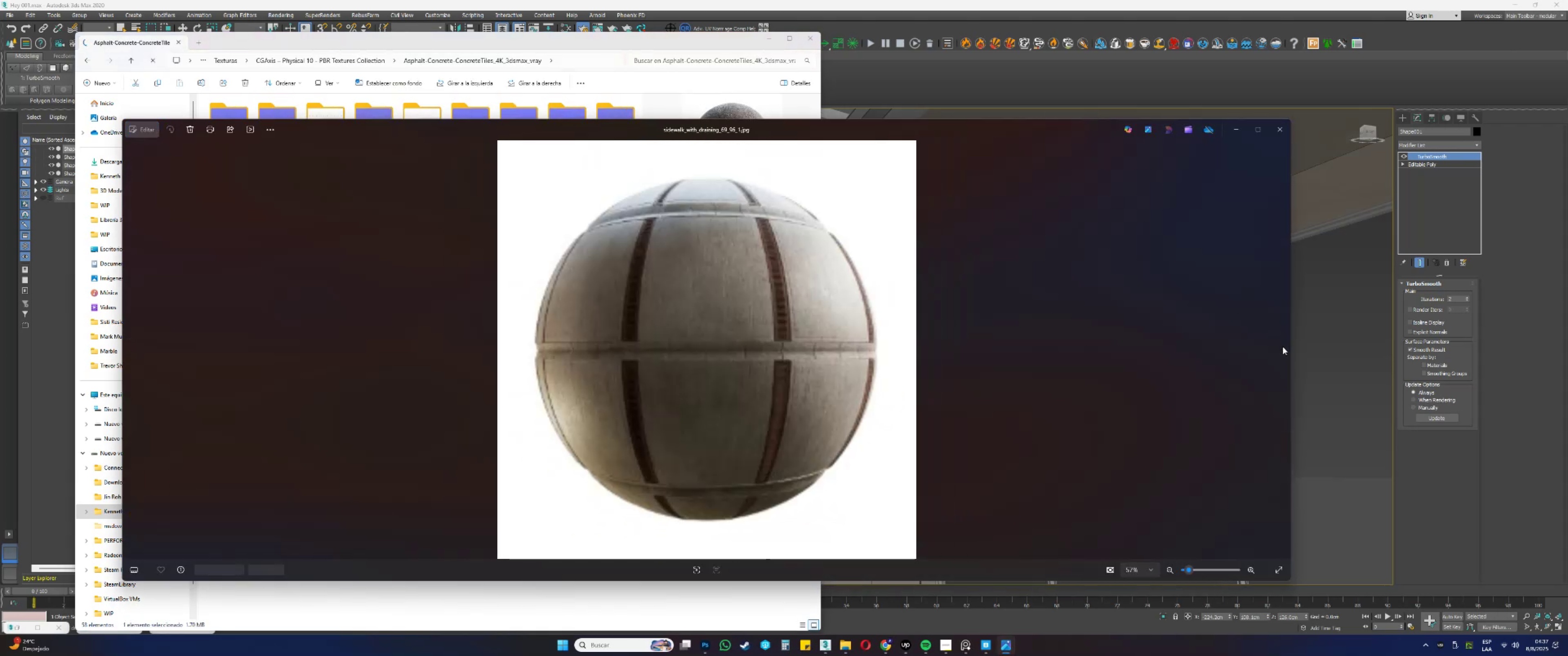 
double_click([1283, 347])
 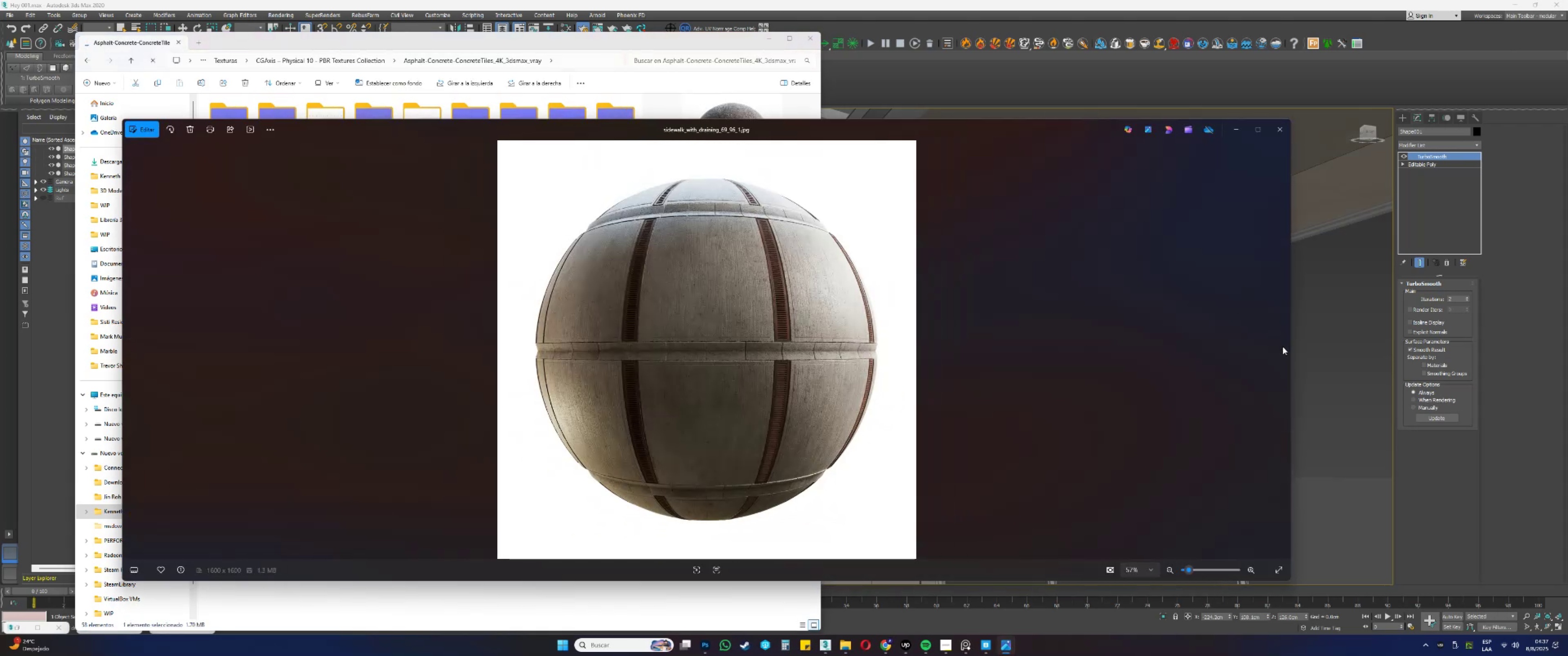 
triple_click([1283, 347])
 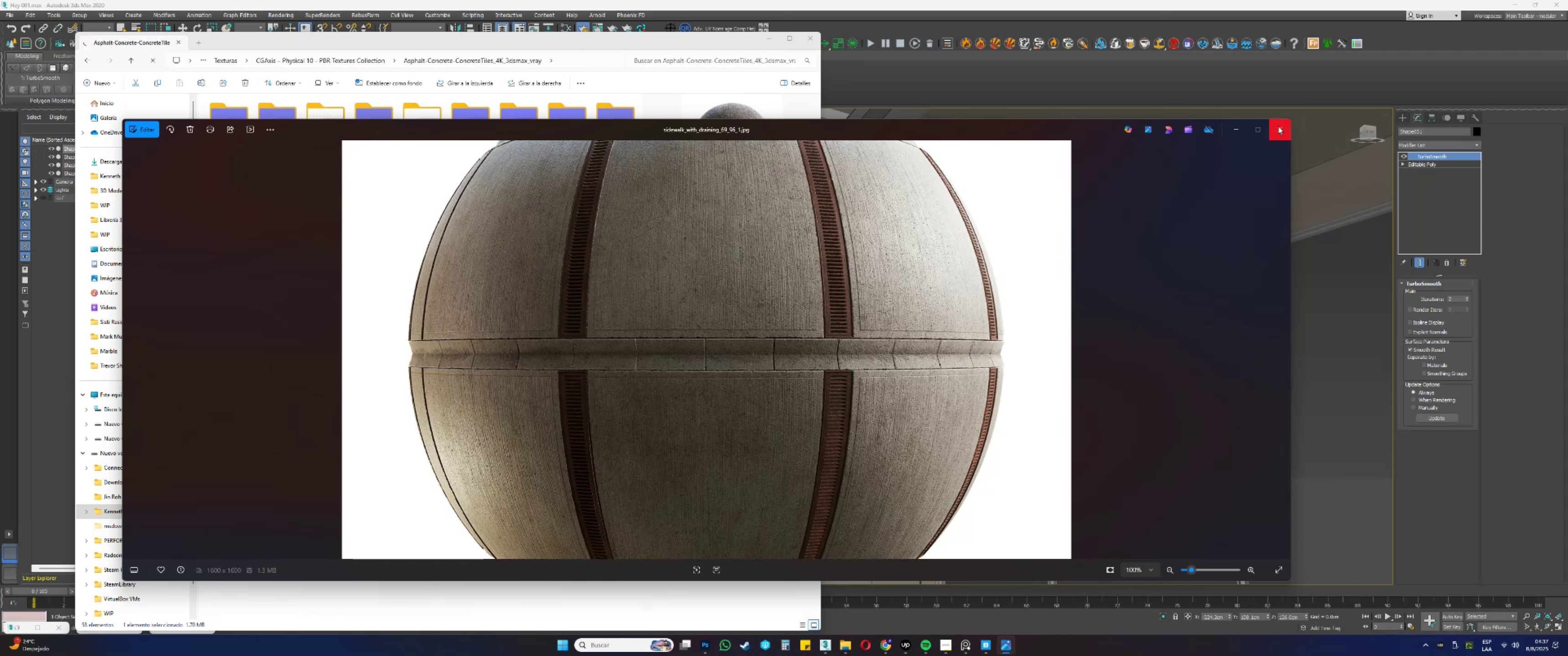 
left_click([1279, 138])
 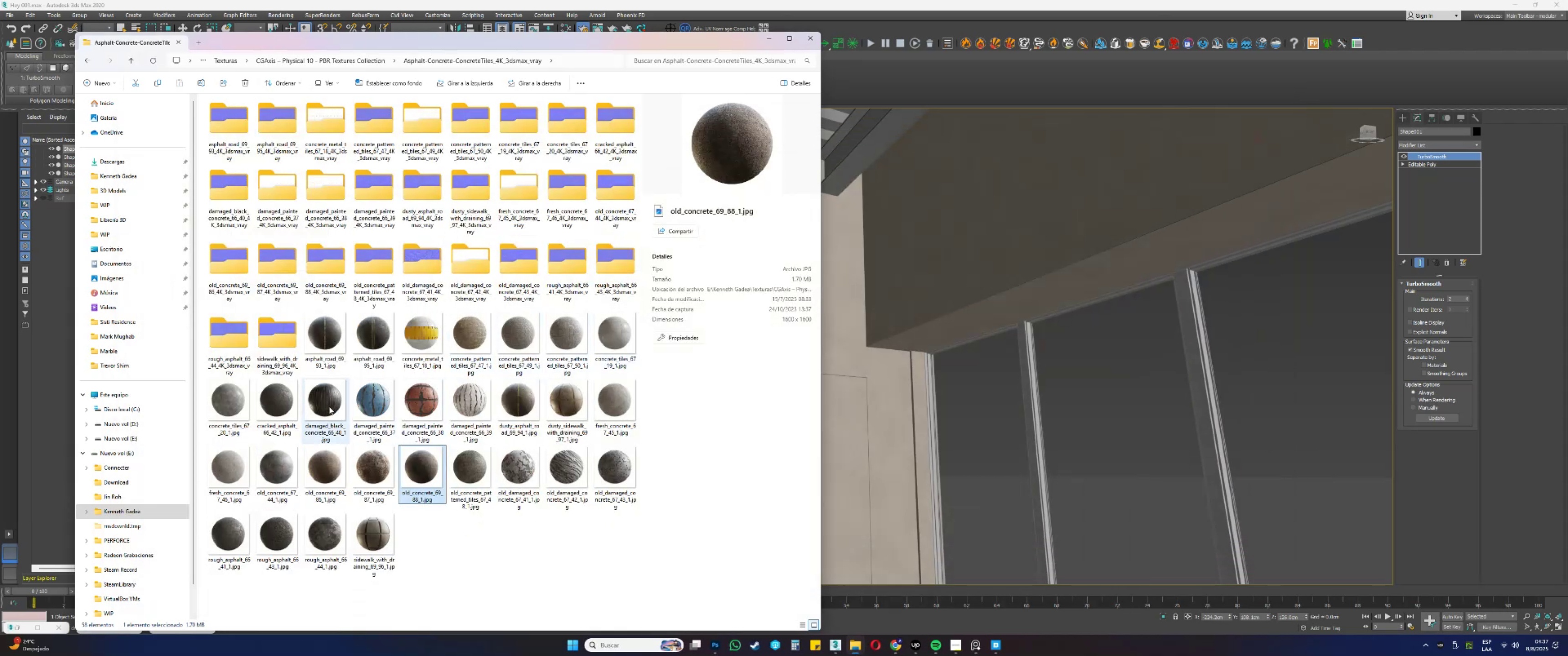 
double_click([283, 403])
 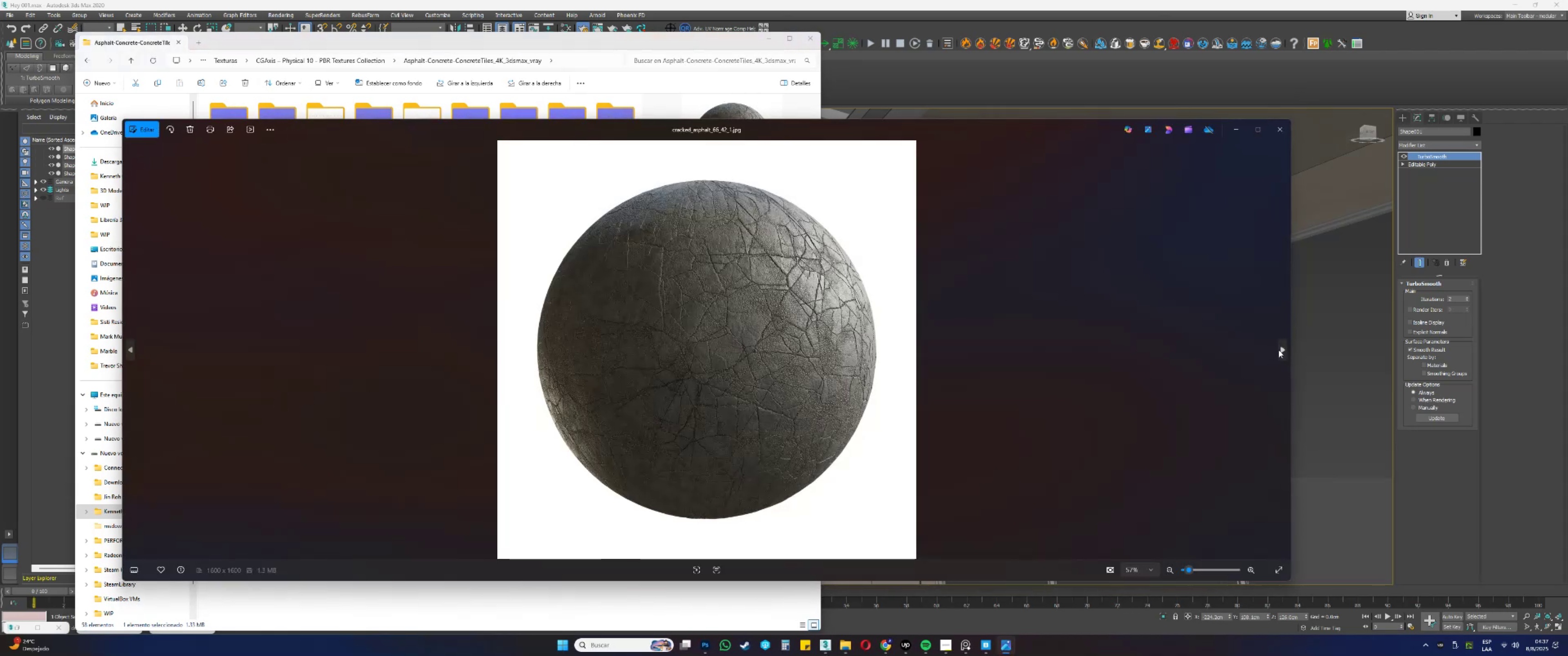 
left_click([1284, 348])
 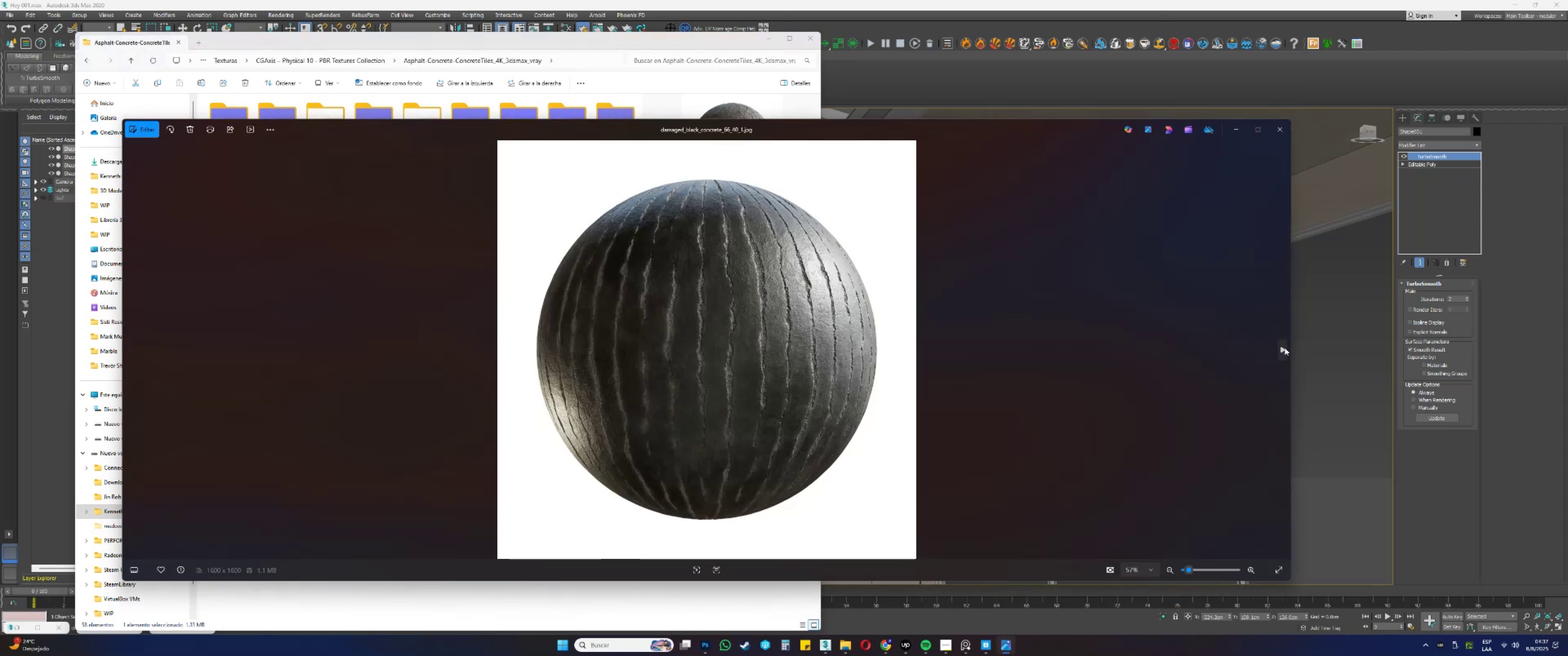 
left_click([1284, 348])
 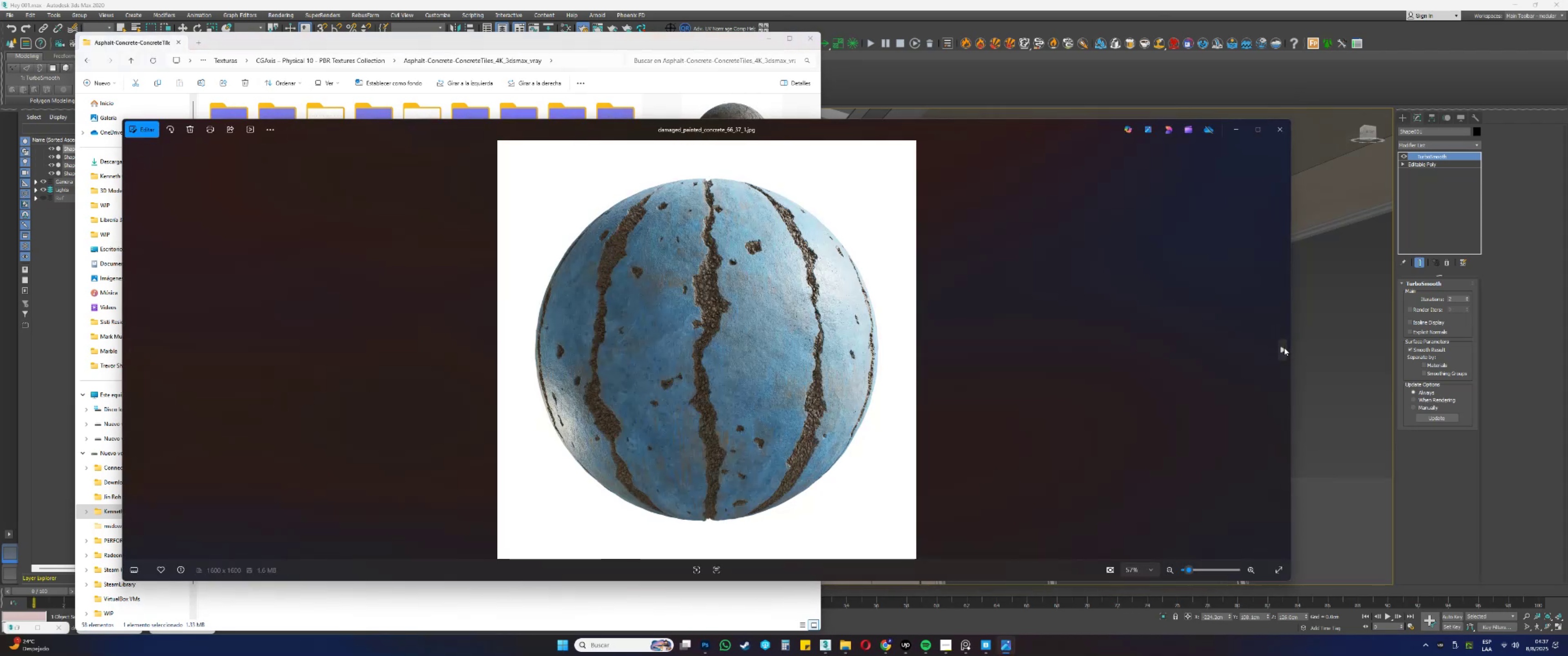 
double_click([1284, 348])
 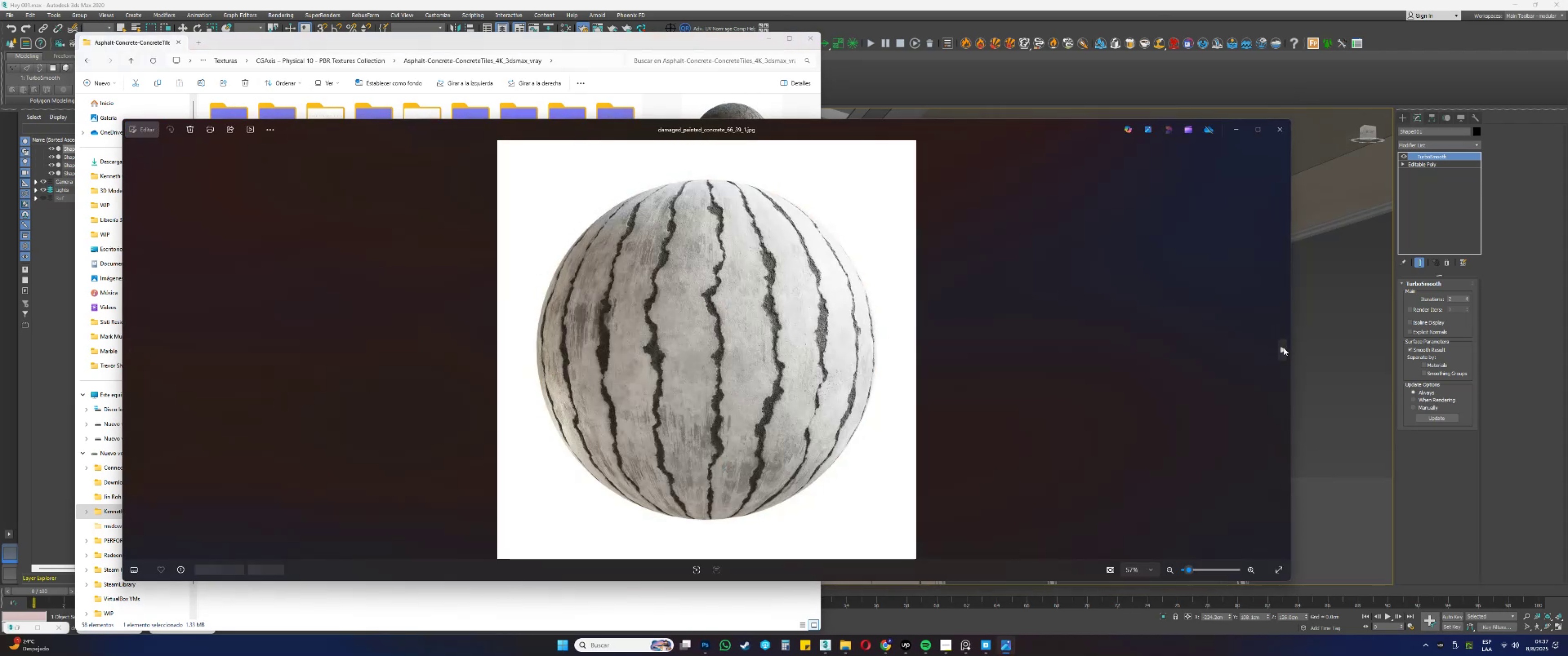 
triple_click([1283, 348])
 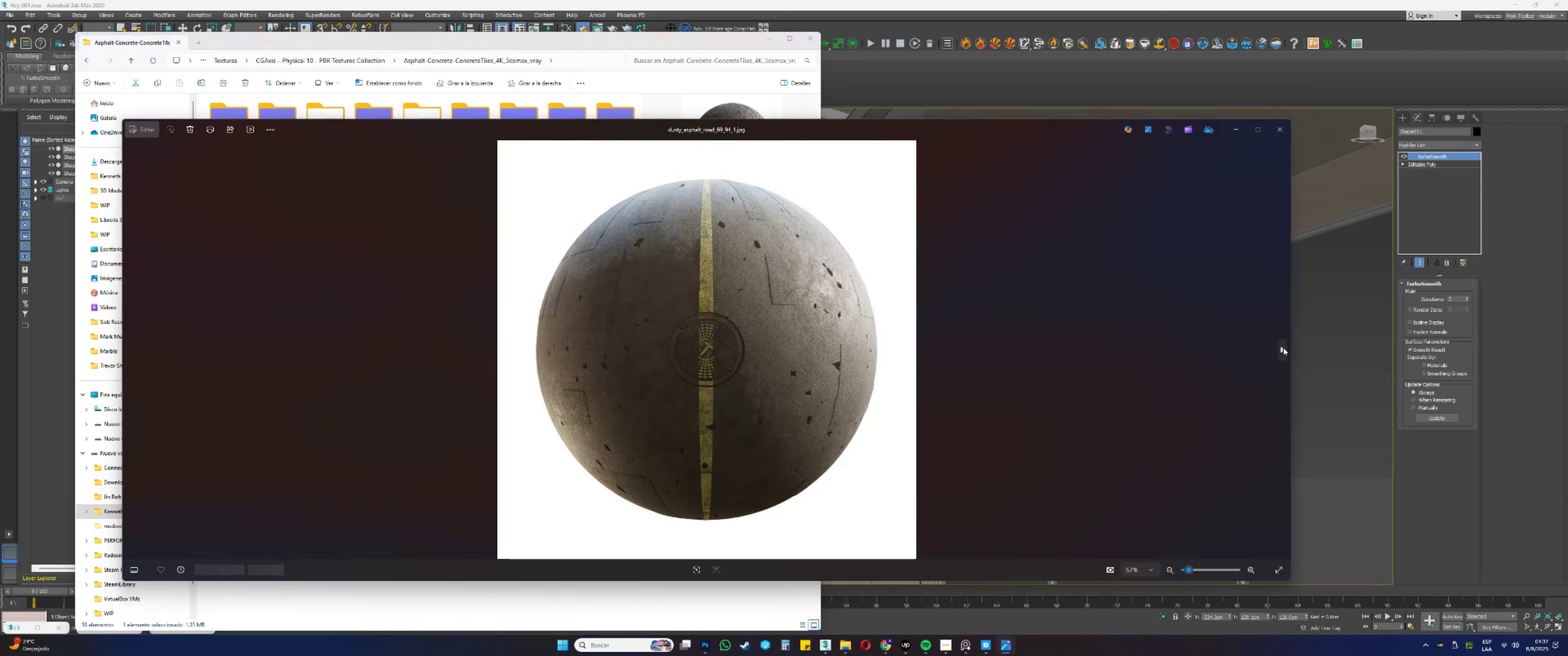 
triple_click([1283, 348])
 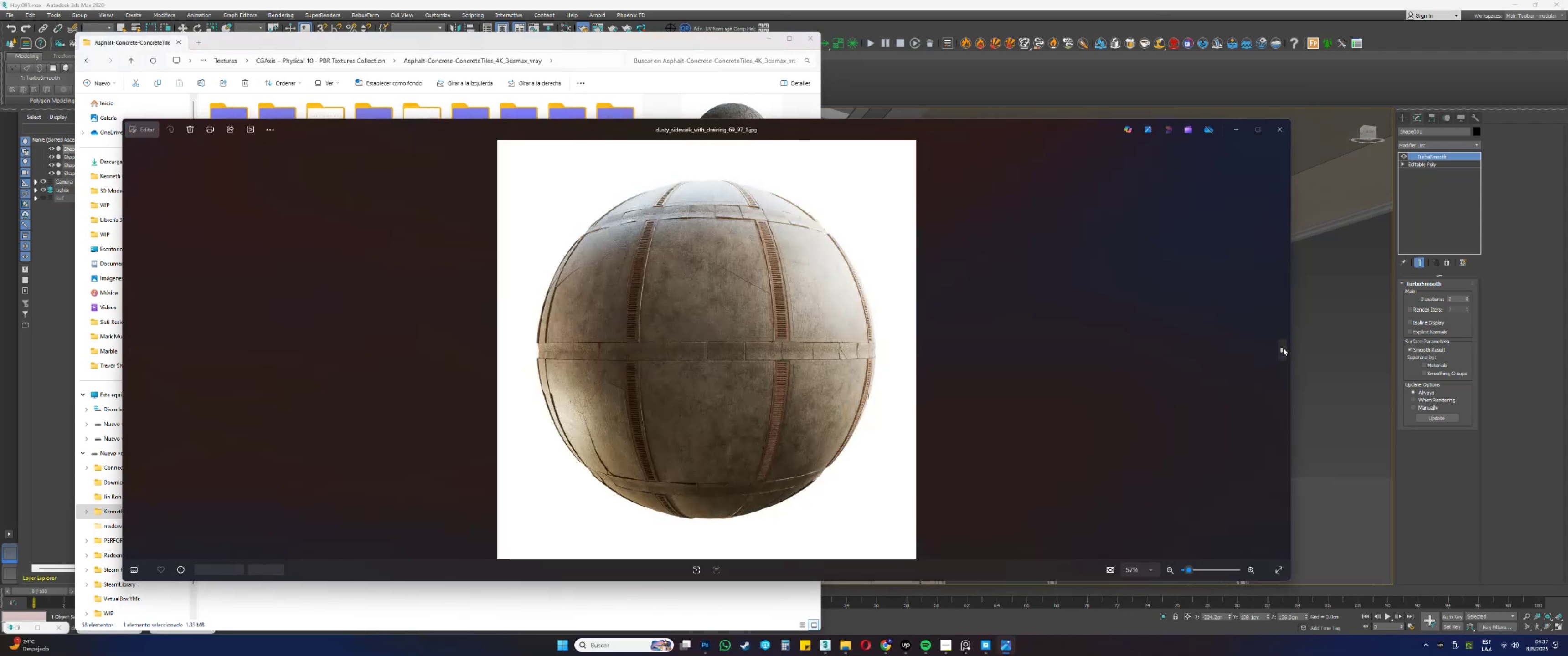 
triple_click([1283, 348])
 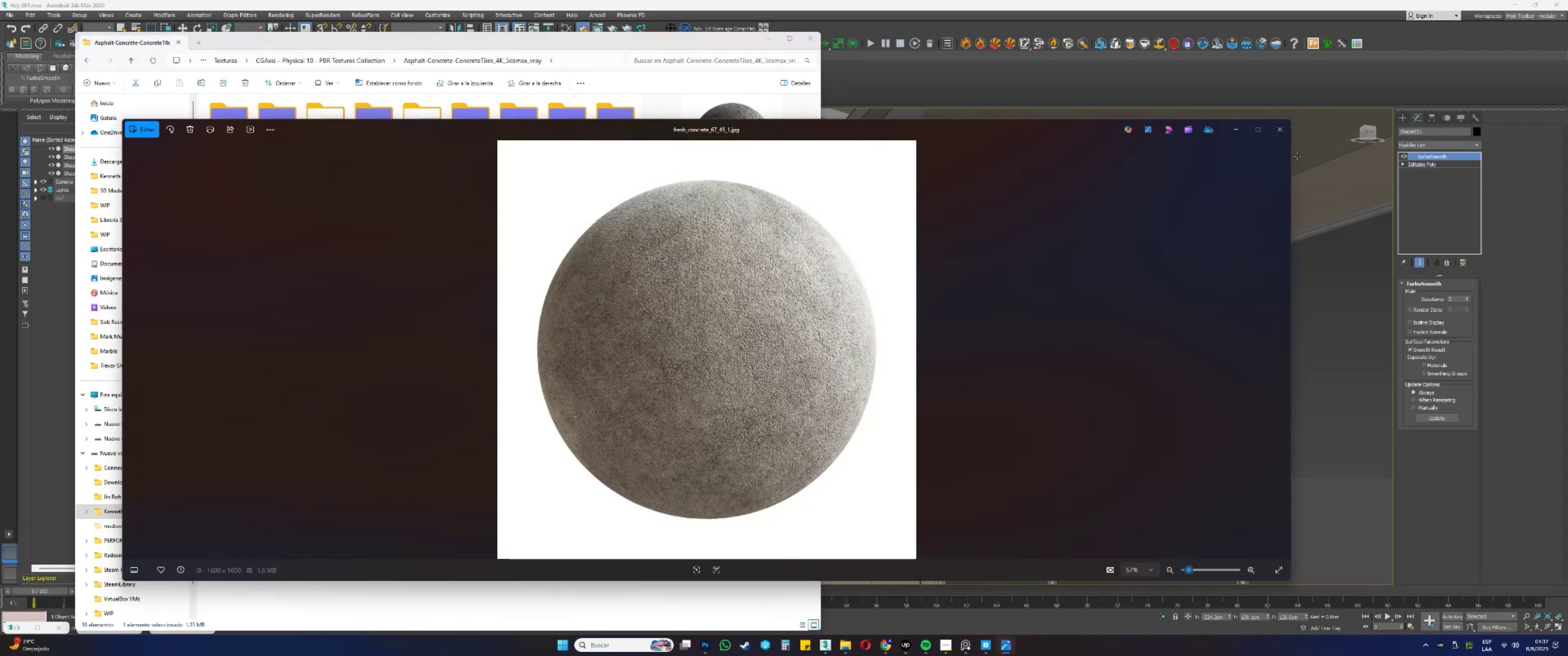 
scroll: coordinate [693, 307], scroll_direction: up, amount: 12.0
 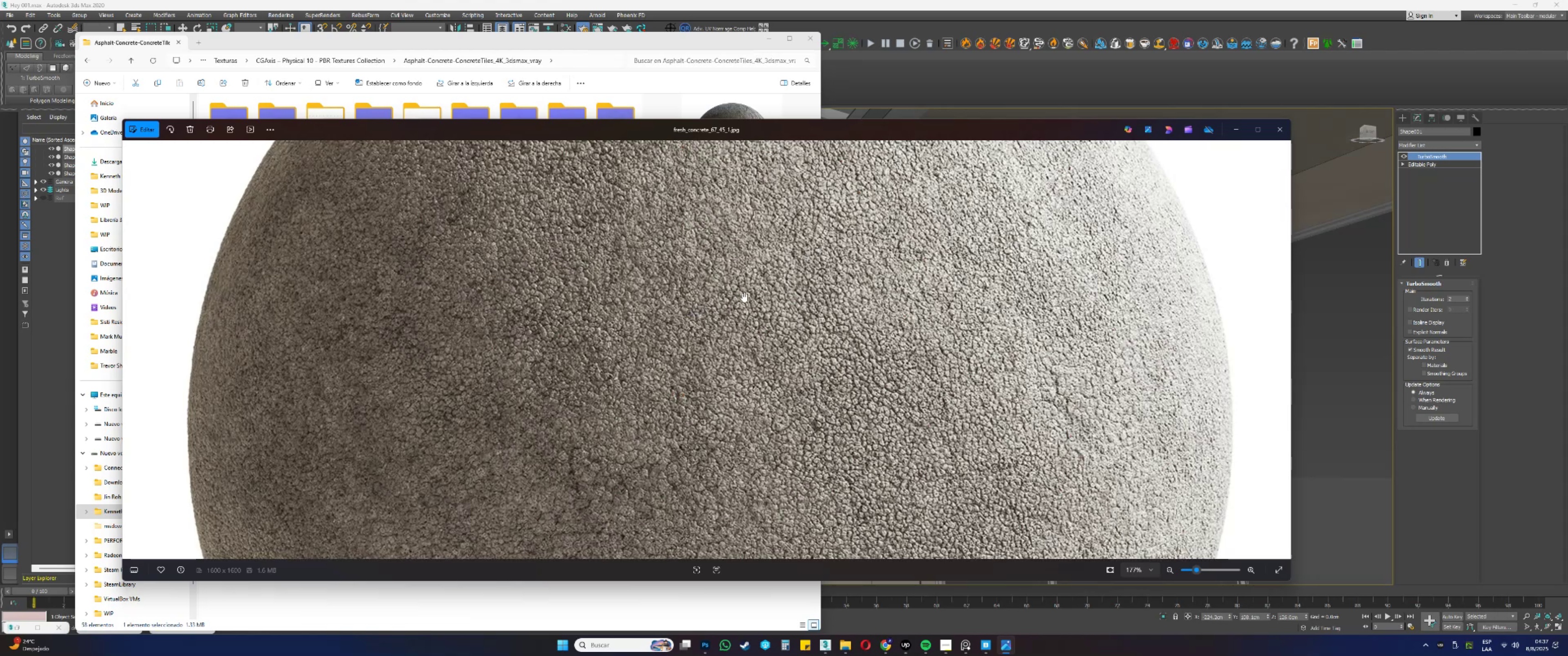 
scroll: coordinate [737, 303], scroll_direction: down, amount: 5.0
 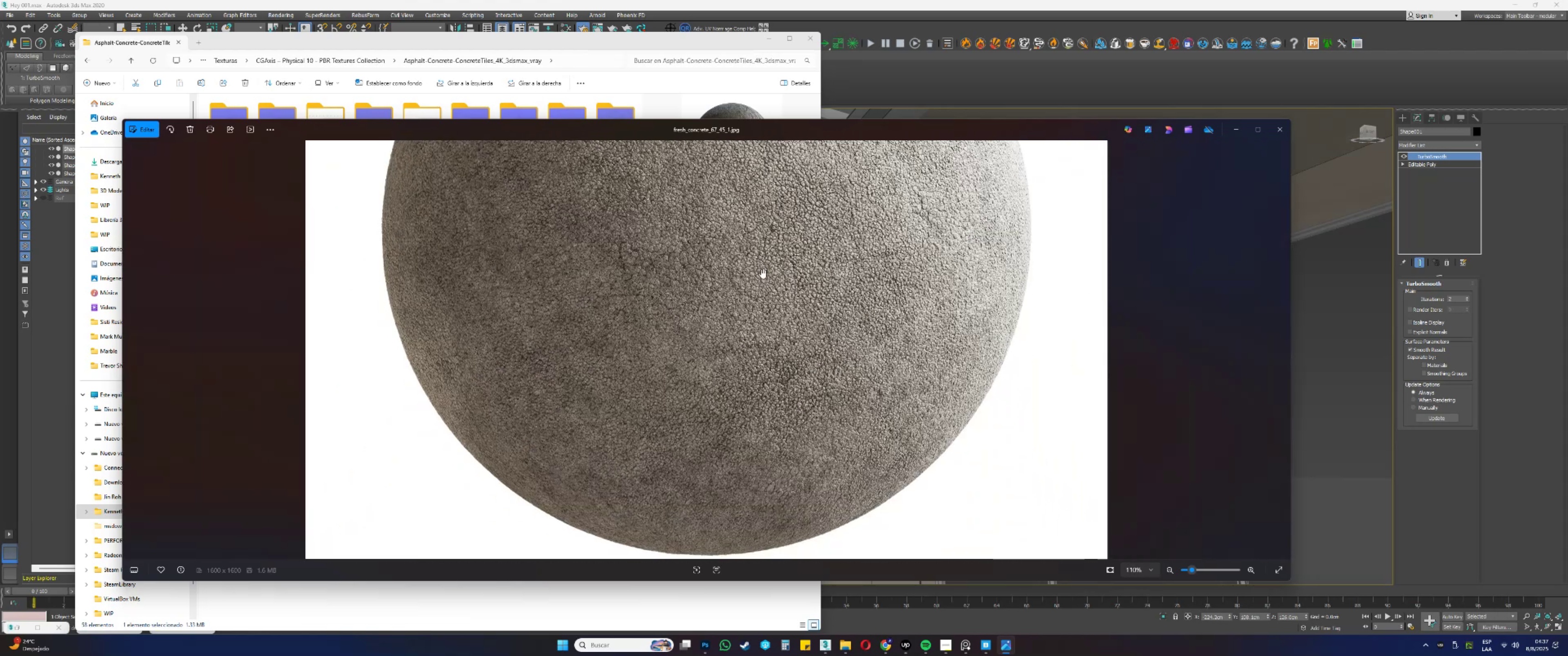 
left_click([824, 287])
 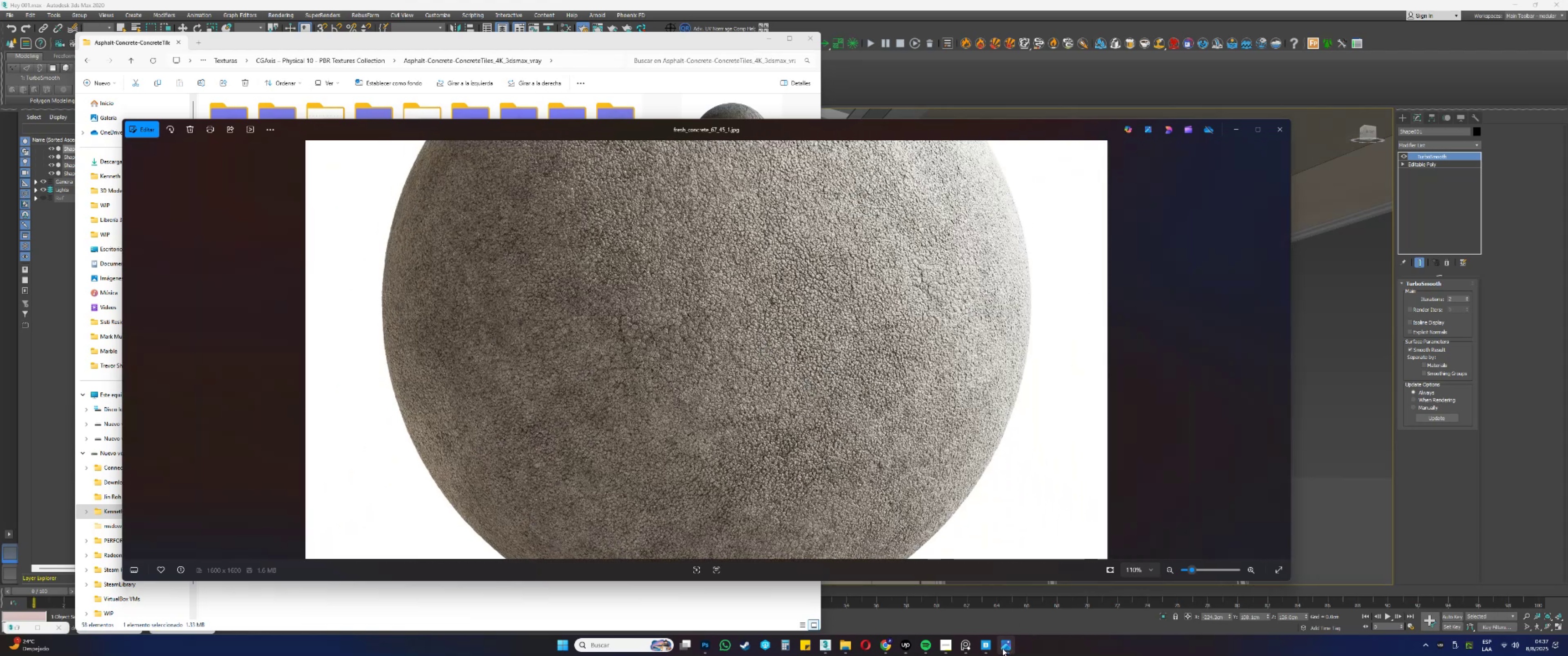 
left_click([964, 648])
 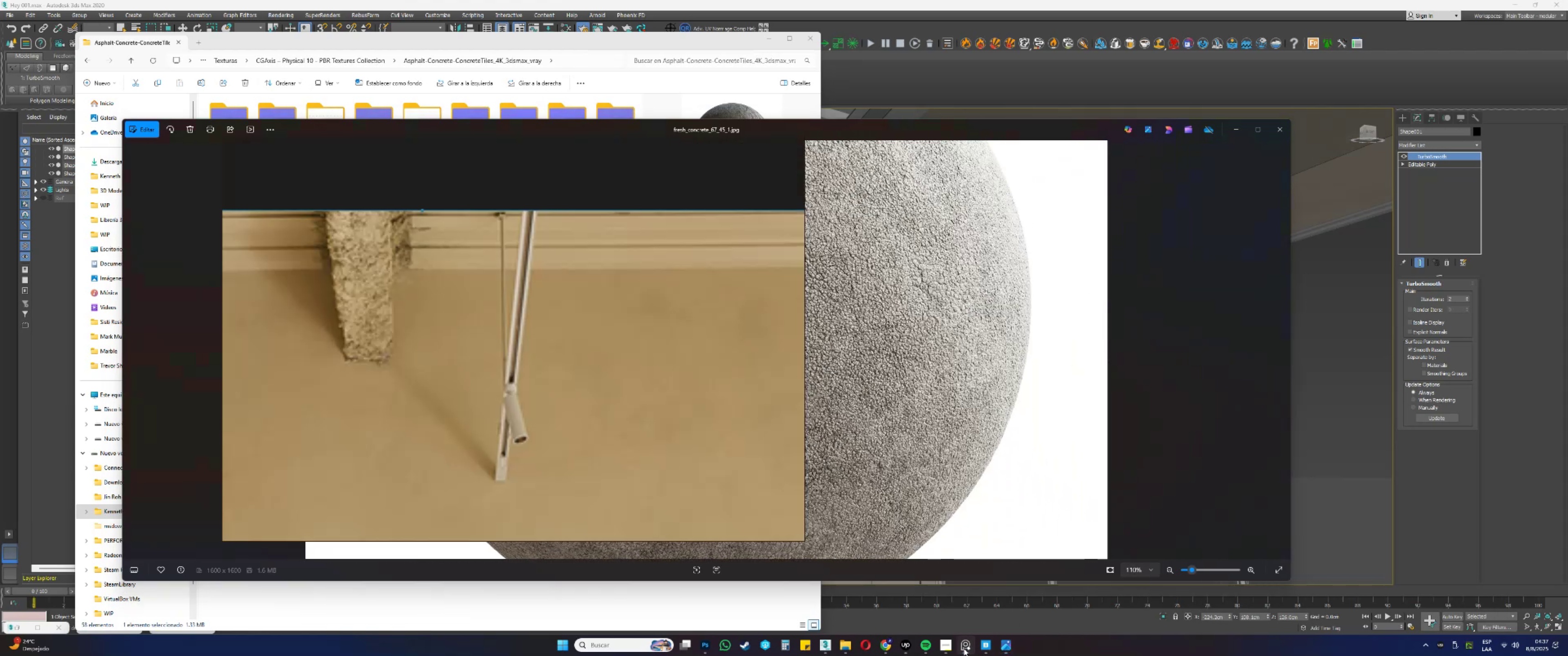 
left_click([964, 648])
 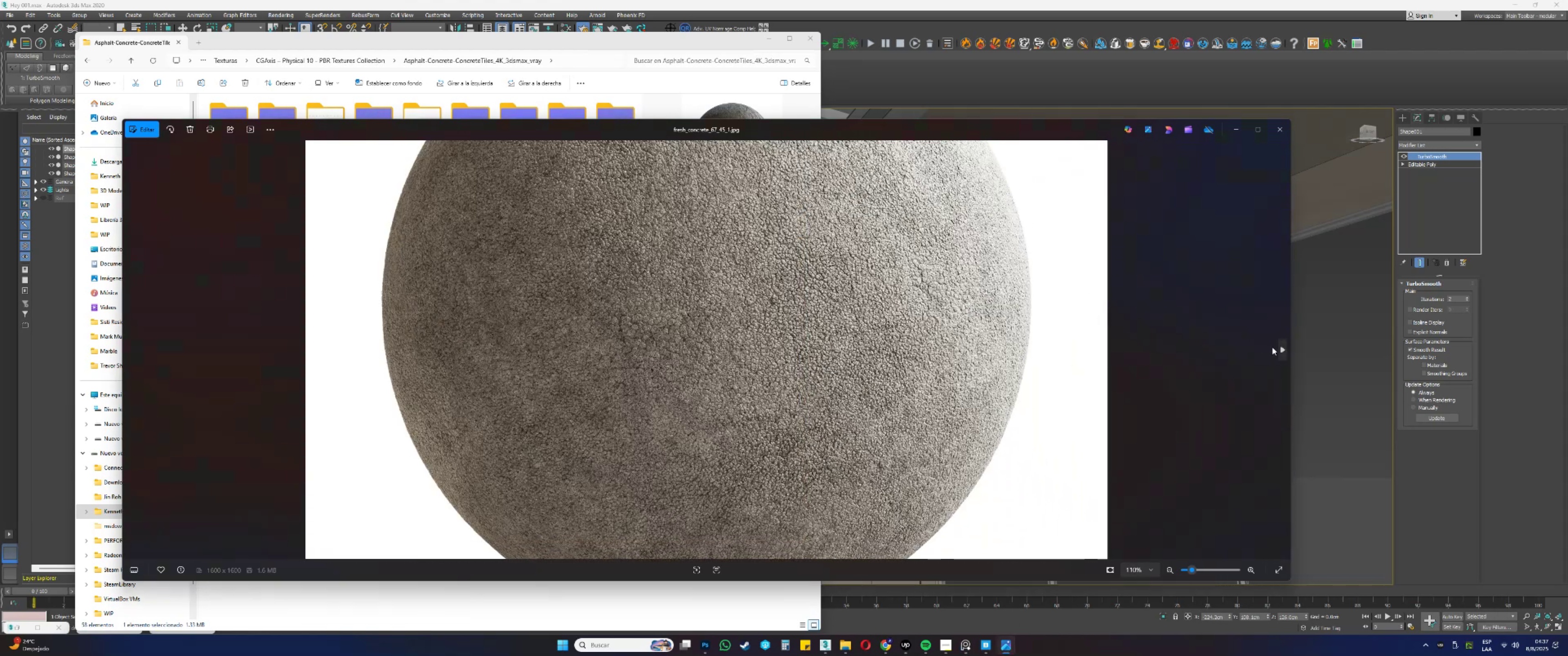 
double_click([1280, 347])
 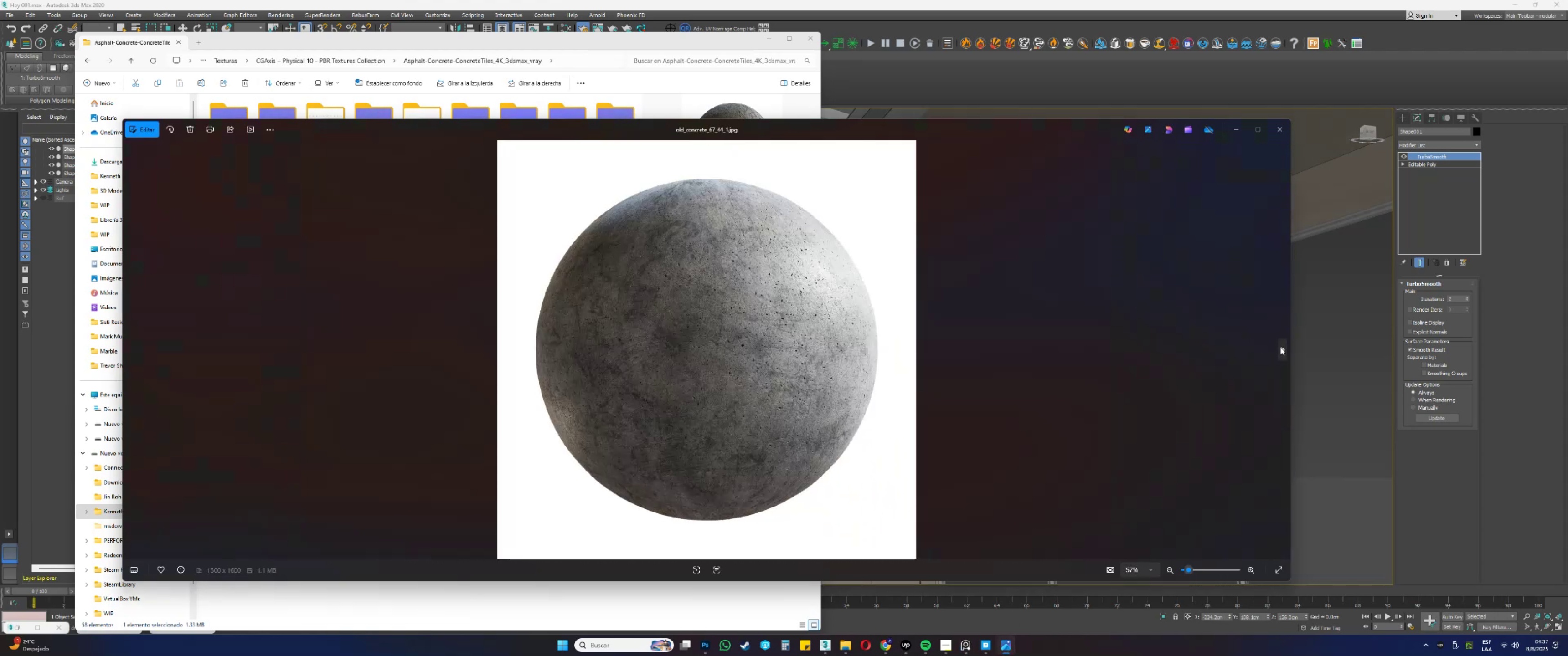 
left_click([1280, 347])
 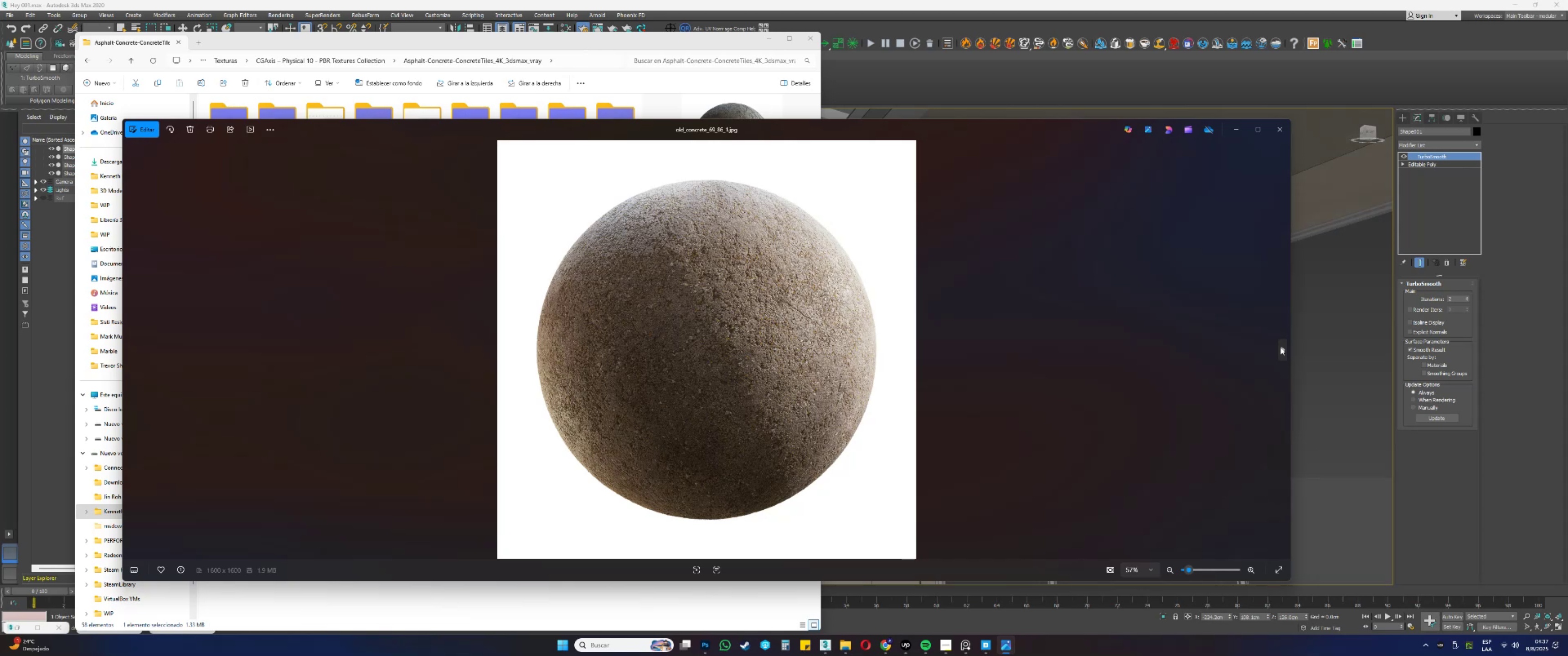 
scroll: coordinate [696, 399], scroll_direction: up, amount: 8.0
 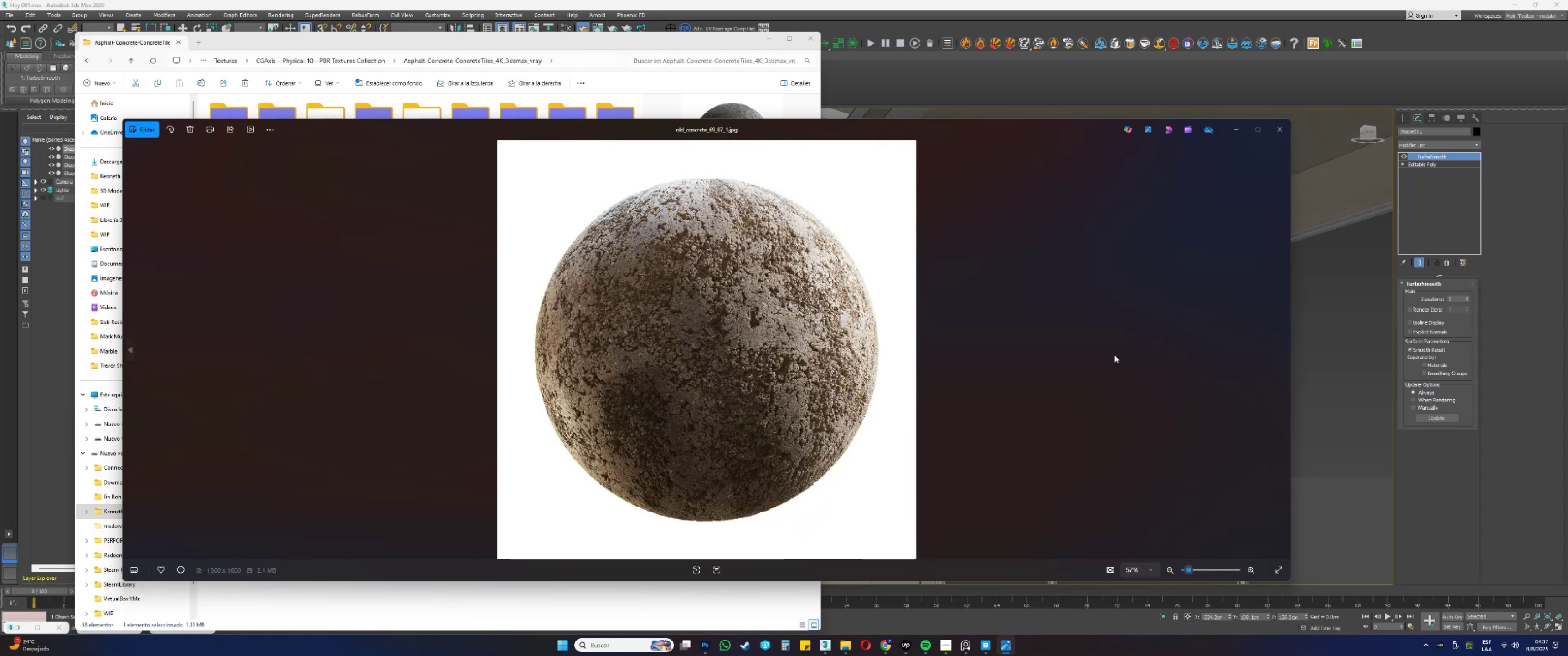 
wait(5.69)
 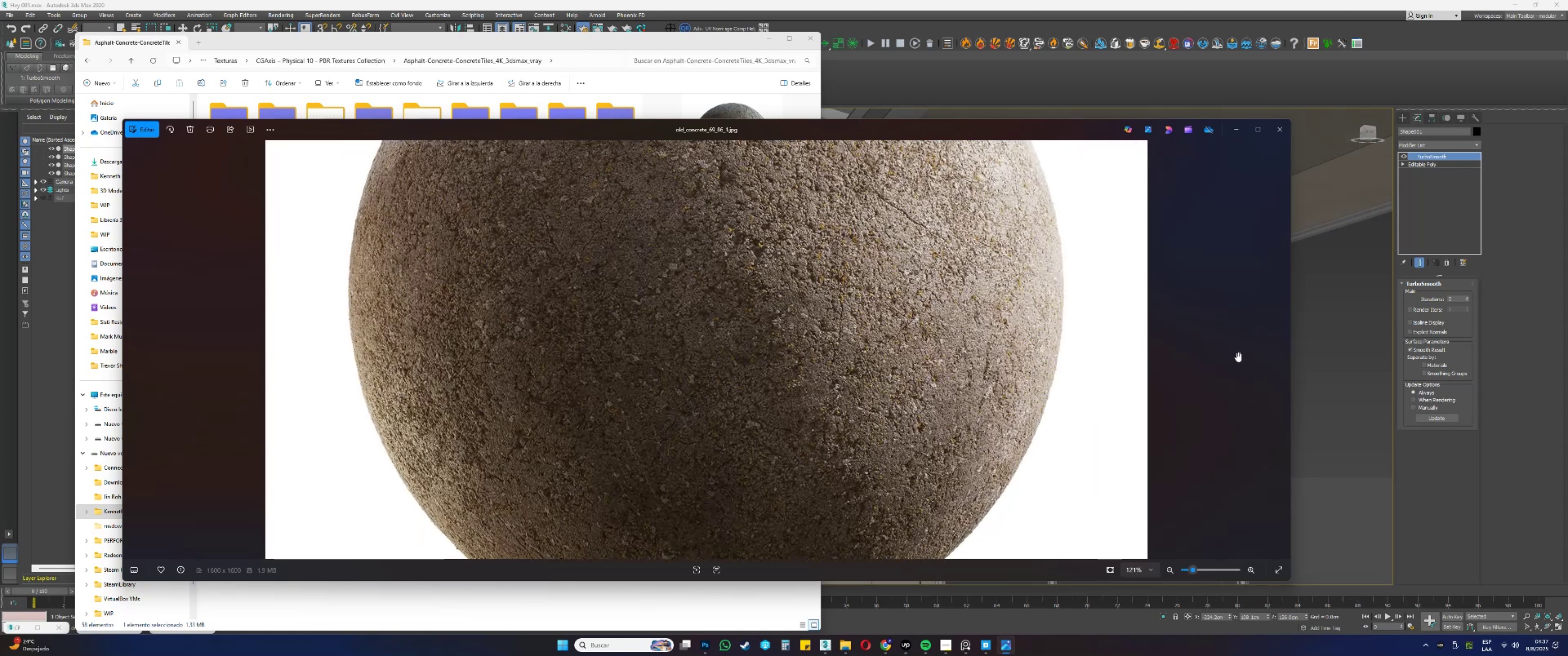 
triple_click([1280, 351])
 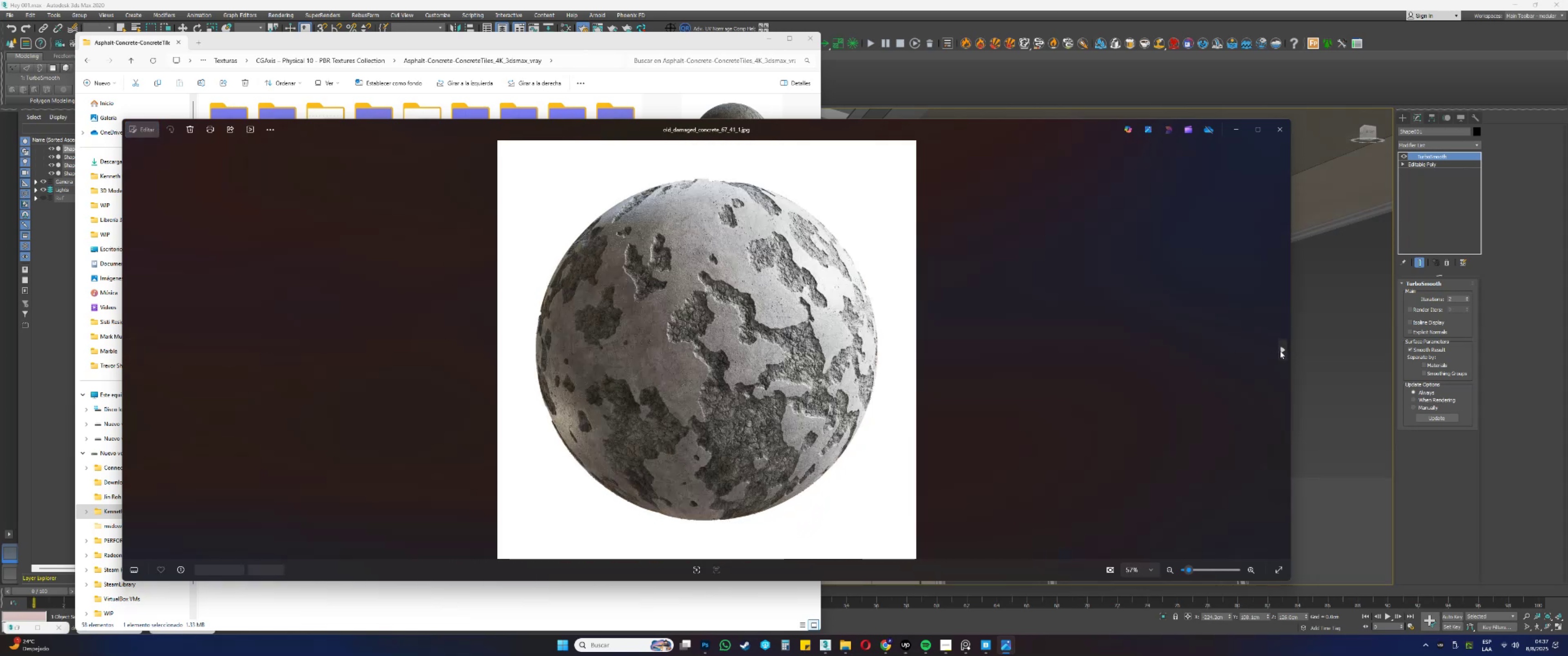 
triple_click([1280, 351])
 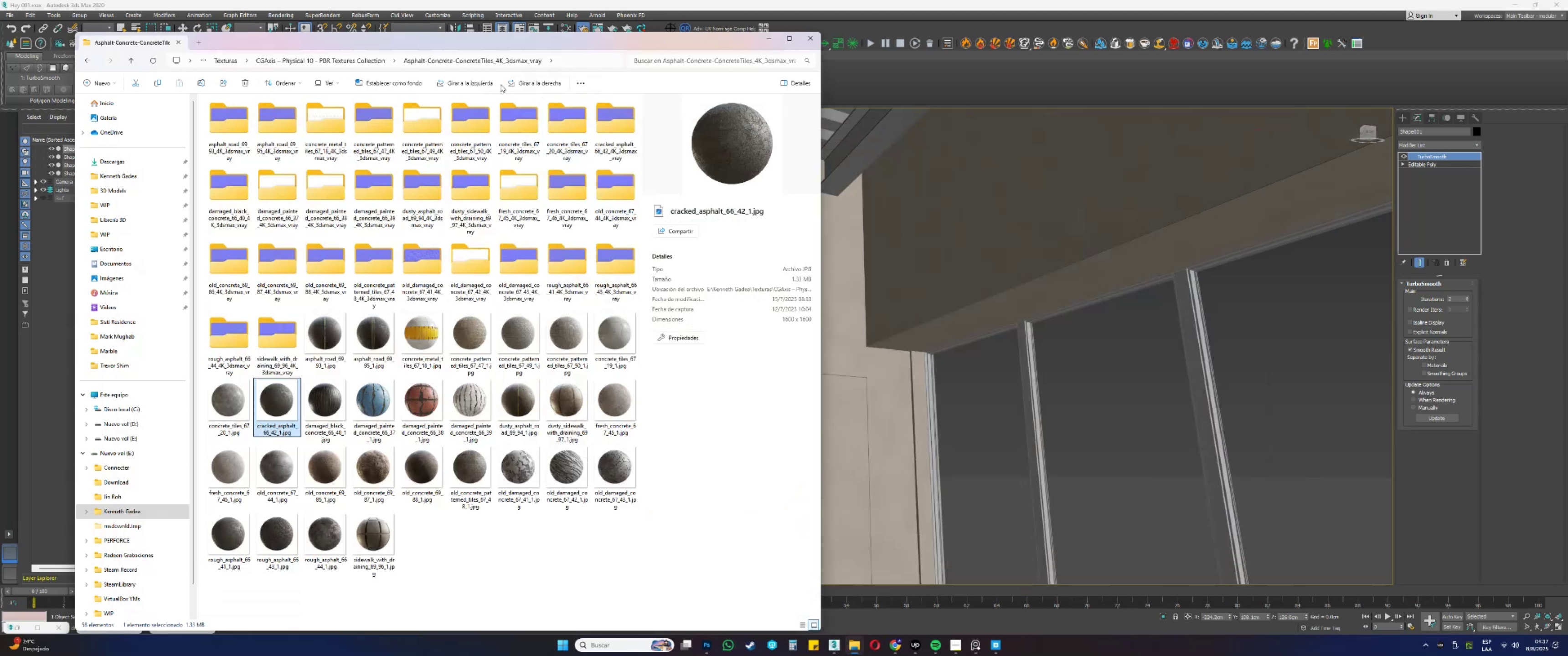 
left_click([347, 60])
 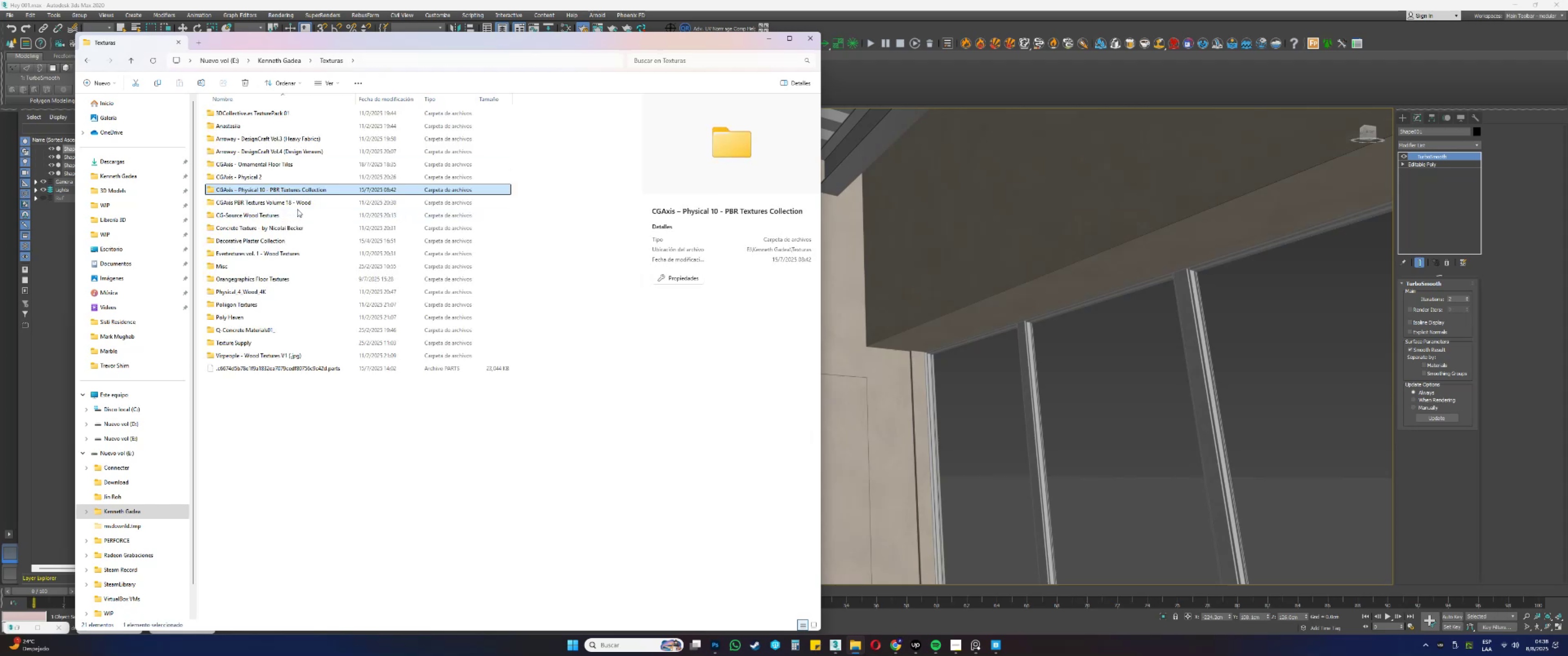 
wait(8.34)
 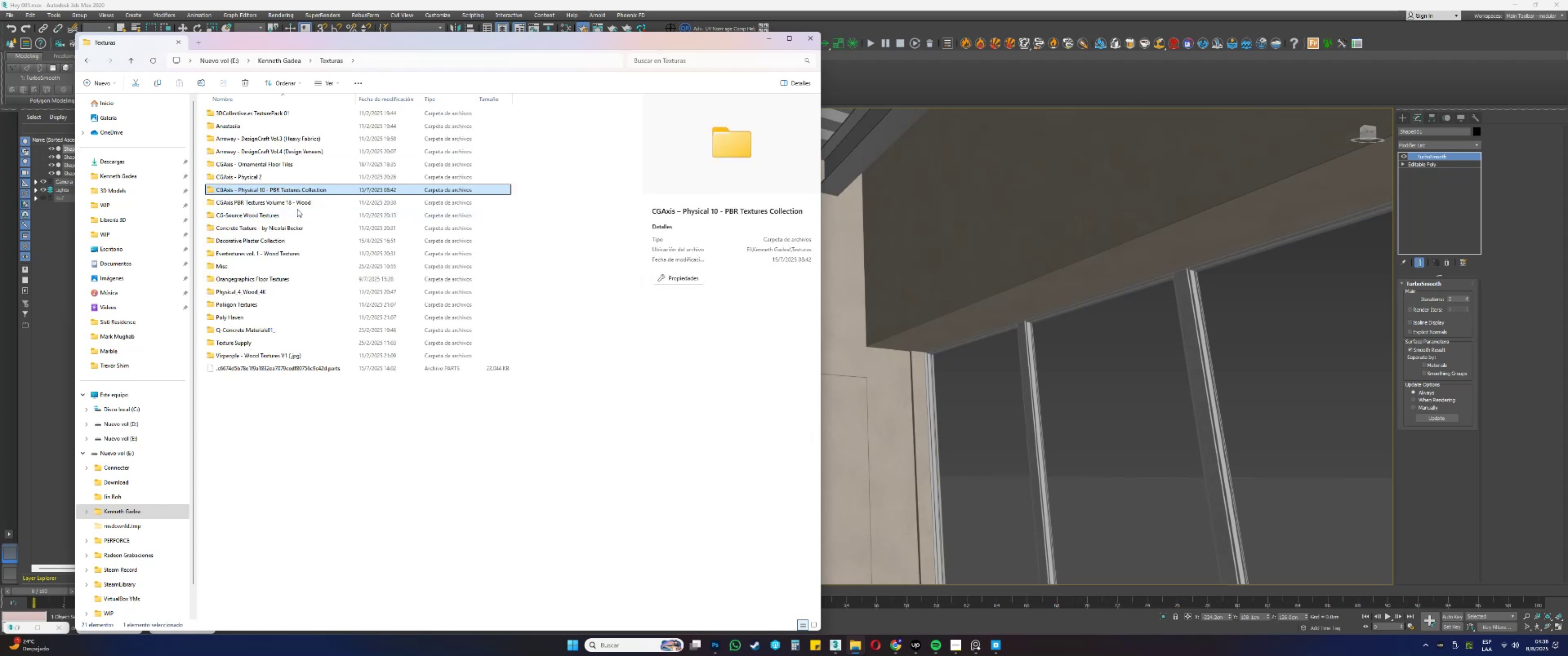 
double_click([263, 224])
 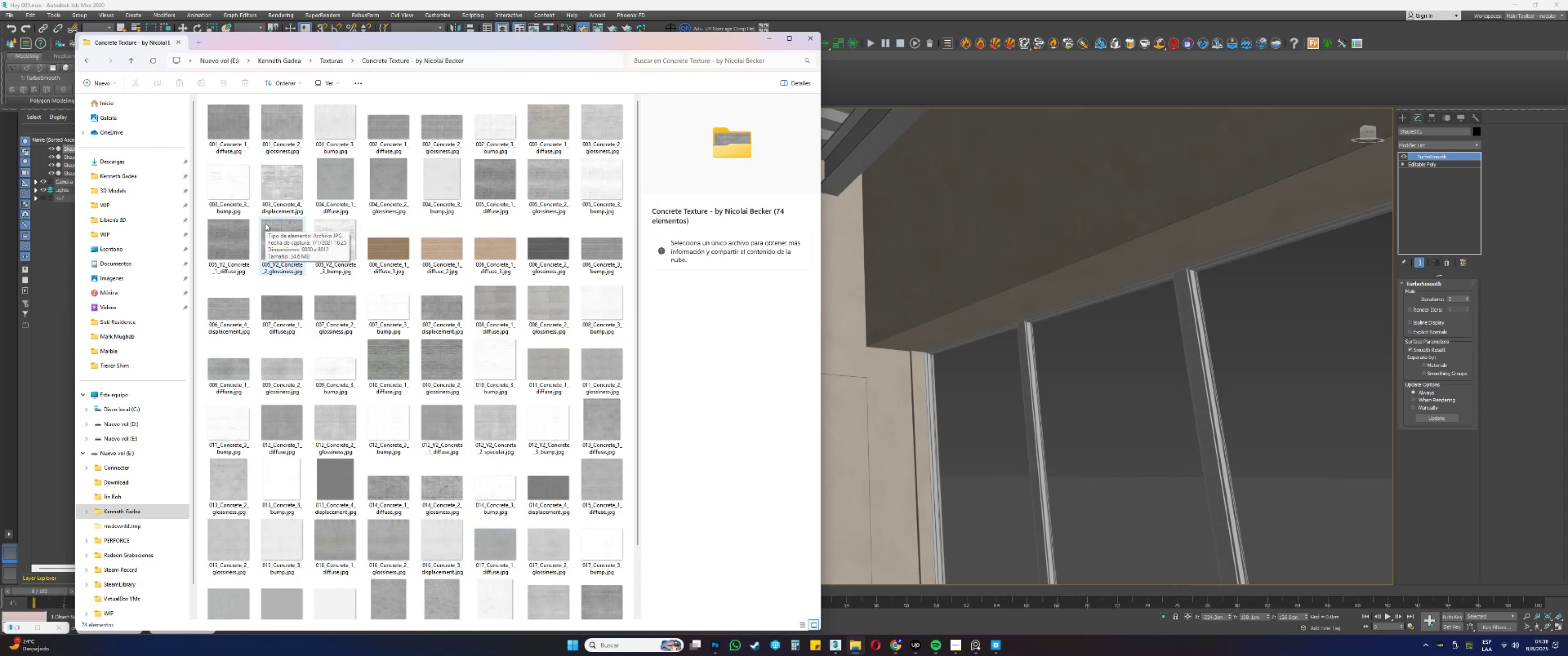 
wait(7.49)
 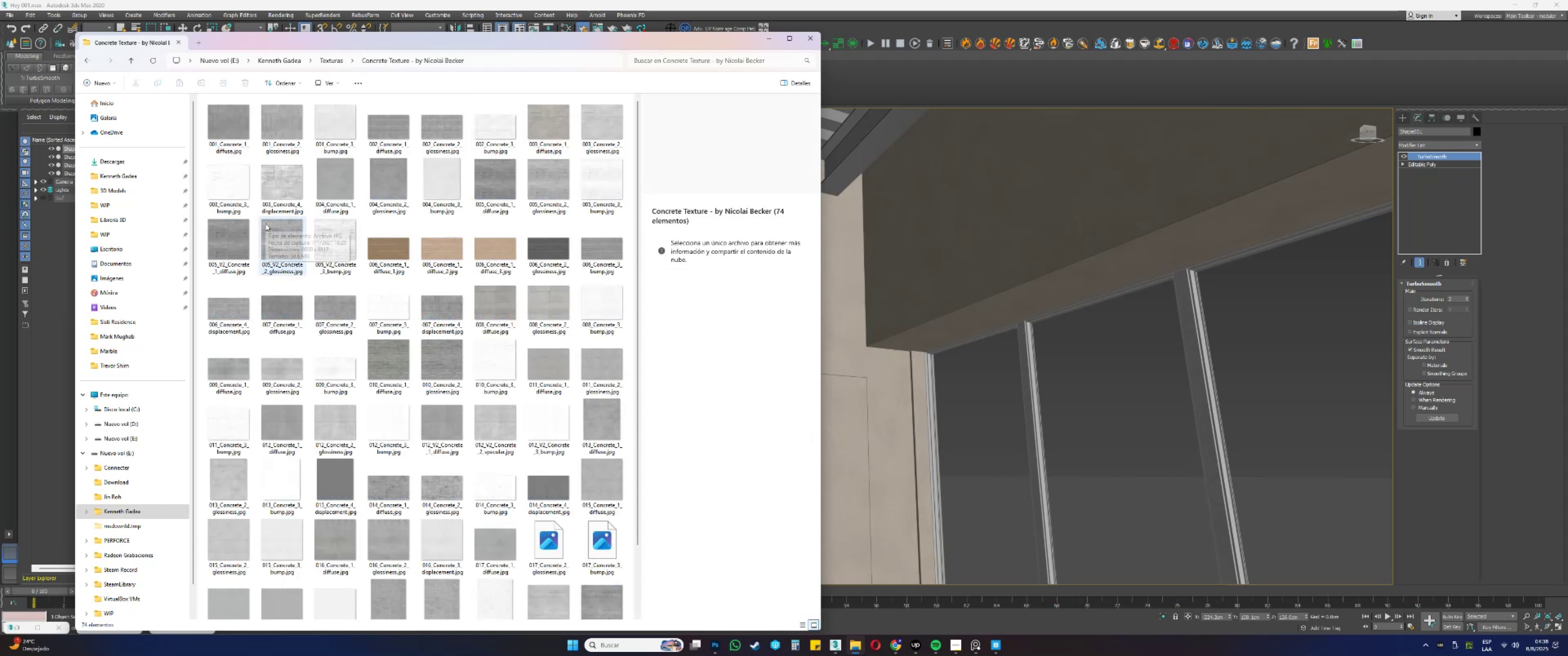 
scroll: coordinate [504, 369], scroll_direction: down, amount: 3.0
 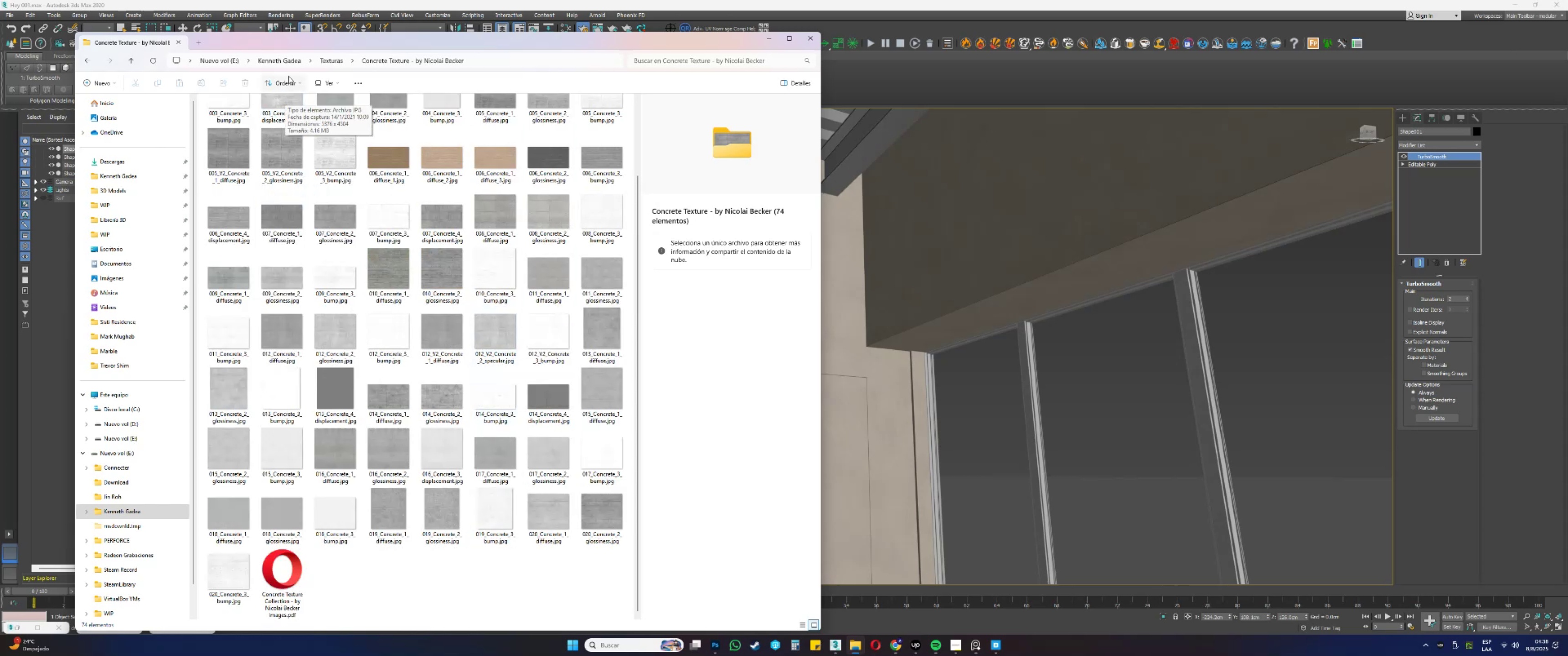 
left_click([324, 64])
 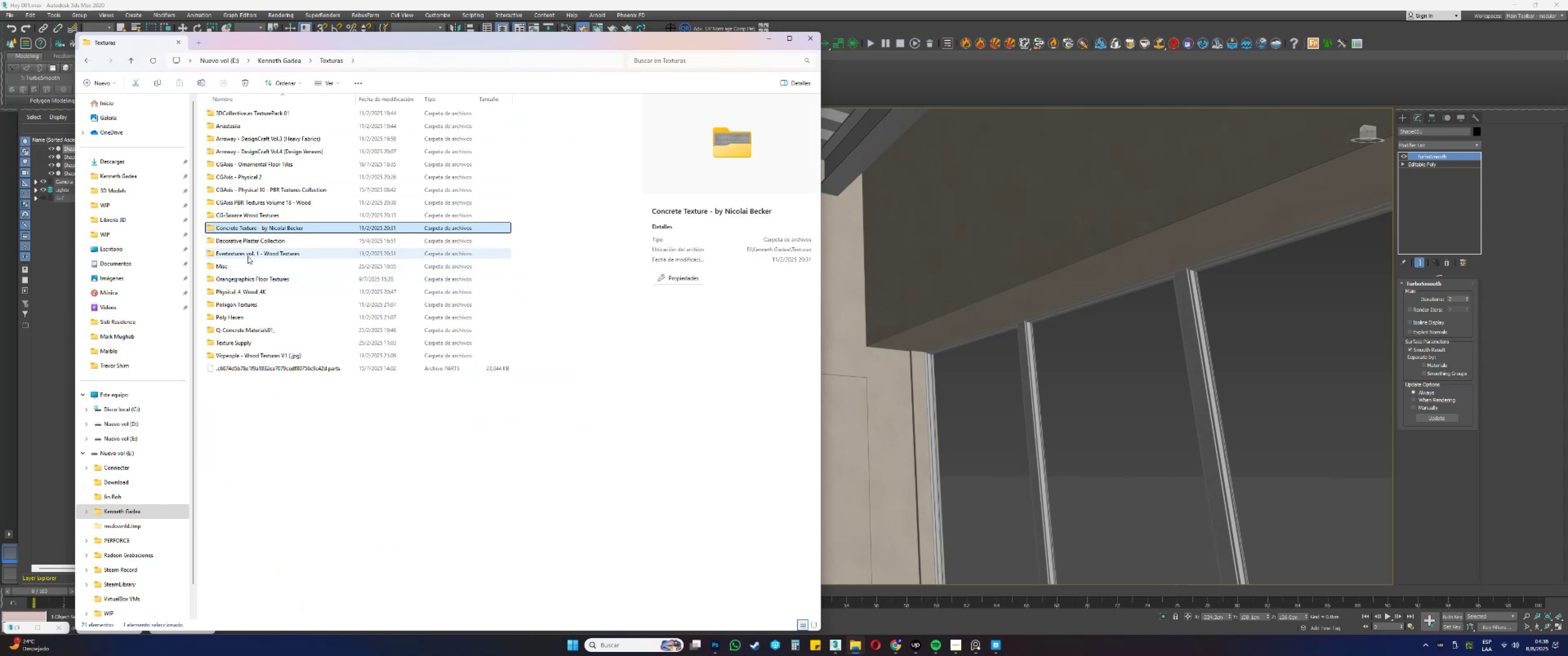 
double_click([243, 242])
 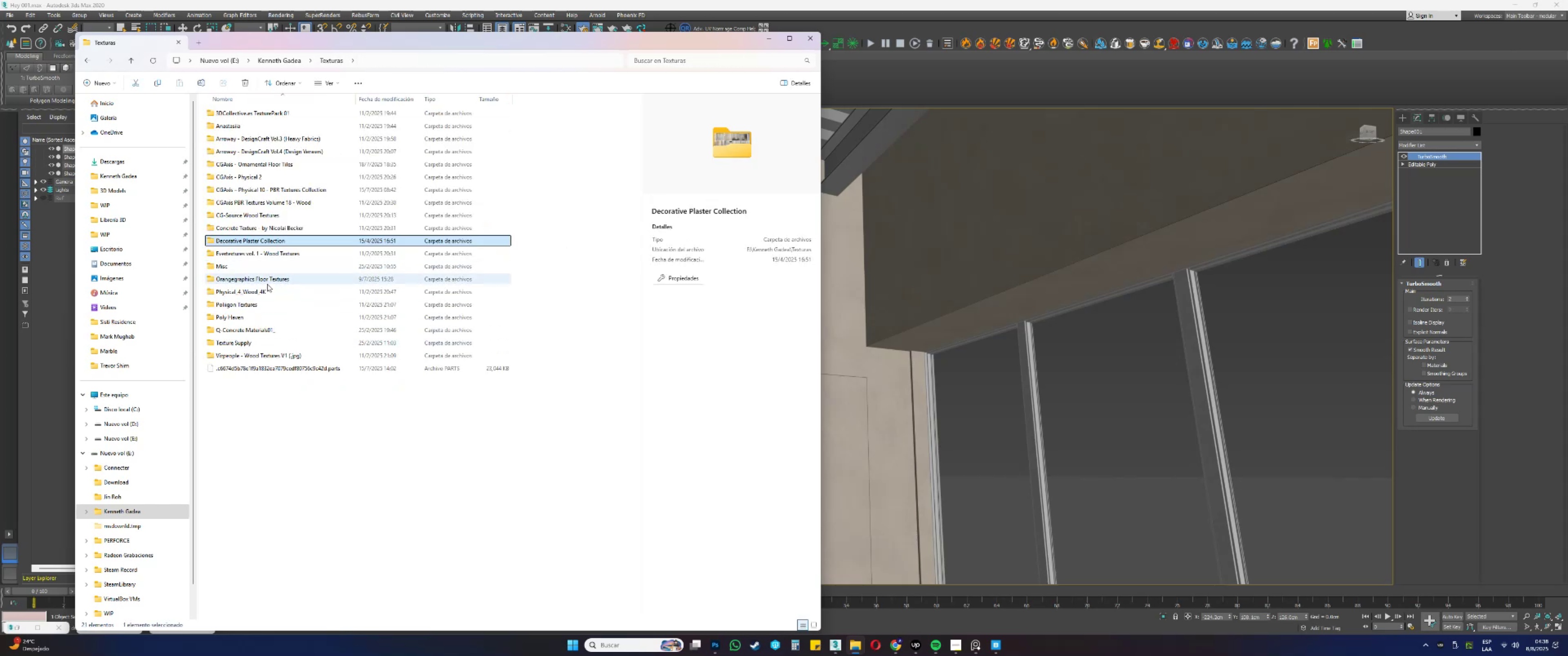 
wait(7.19)
 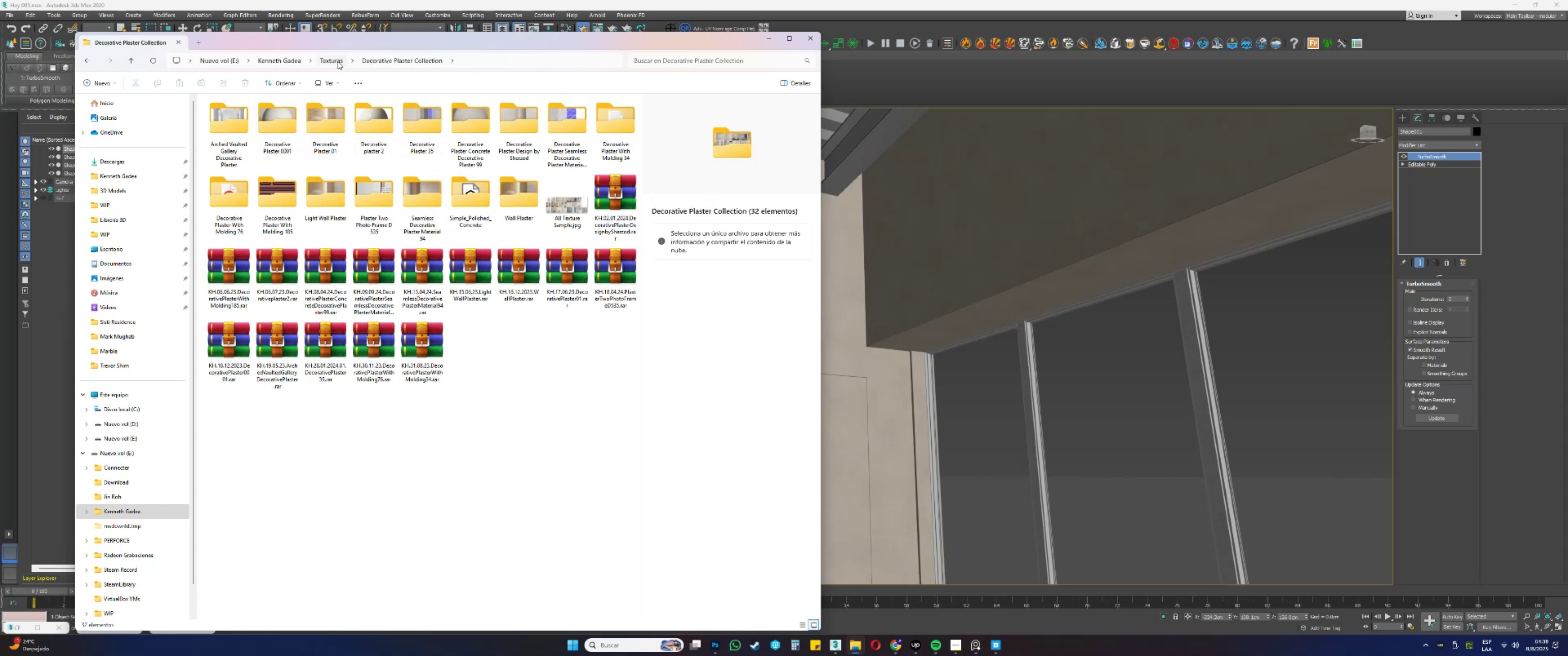 
double_click([244, 303])
 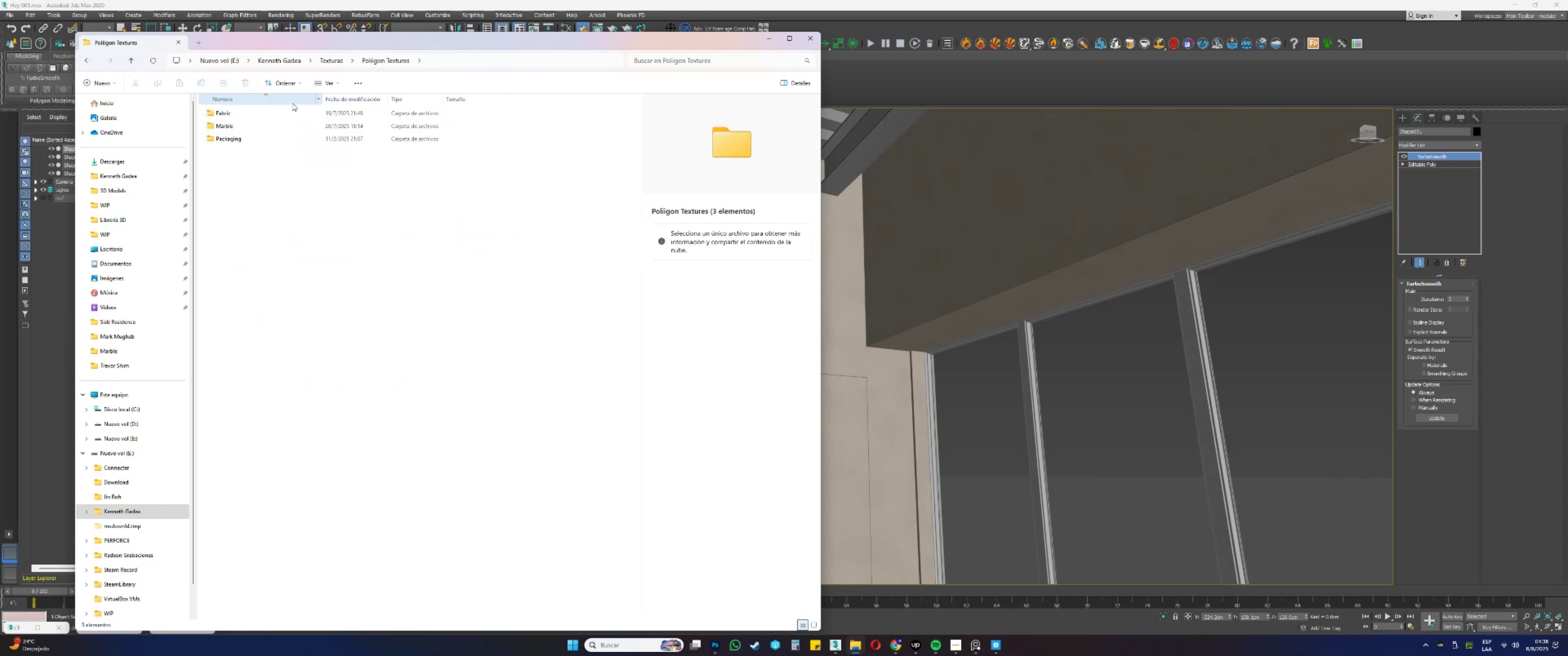 
left_click([329, 64])
 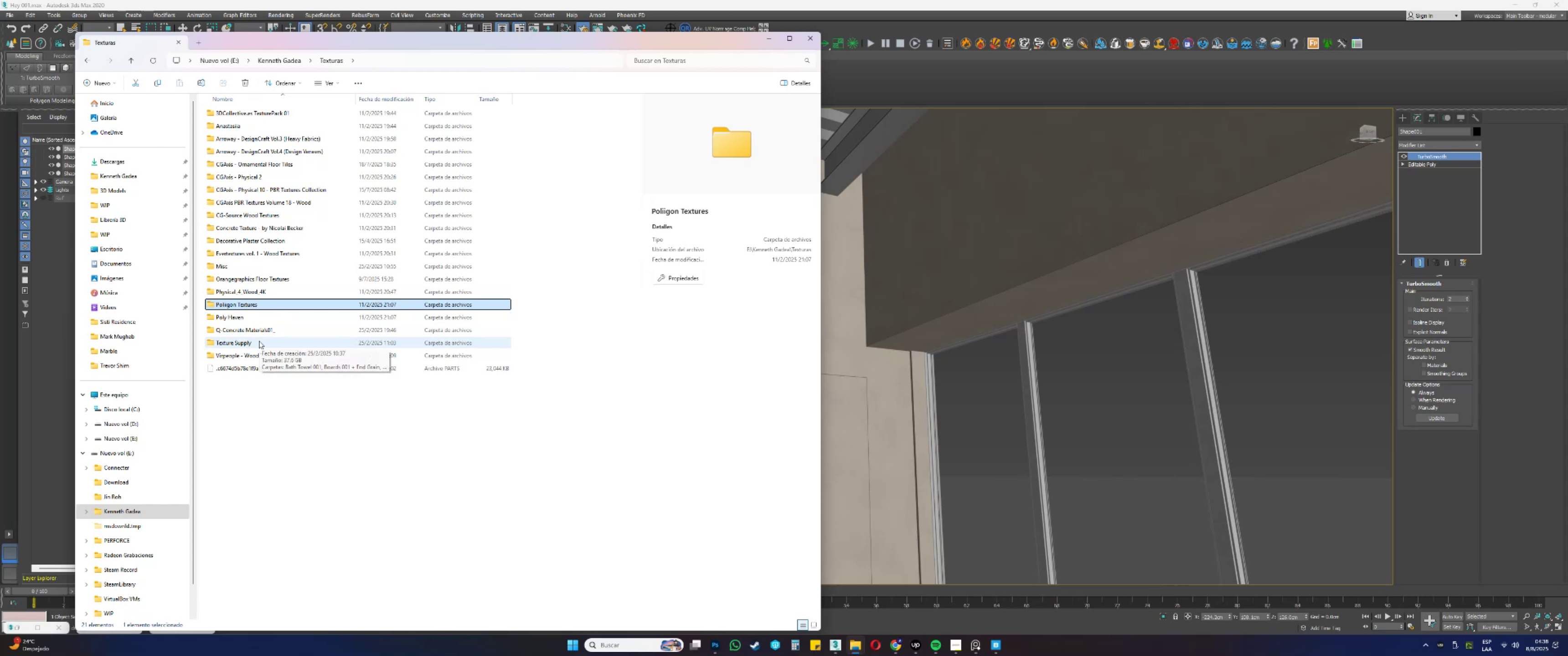 
left_click([769, 41])
 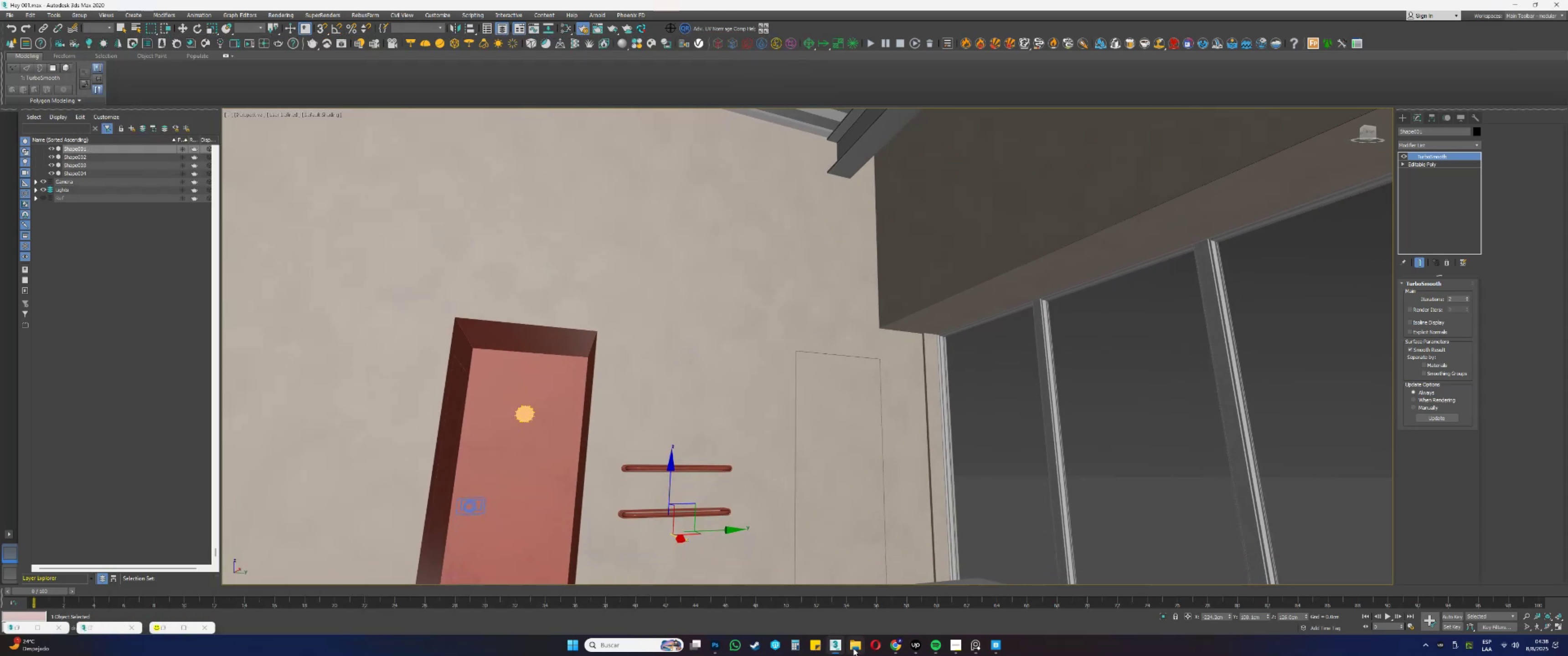 
left_click([998, 649])
 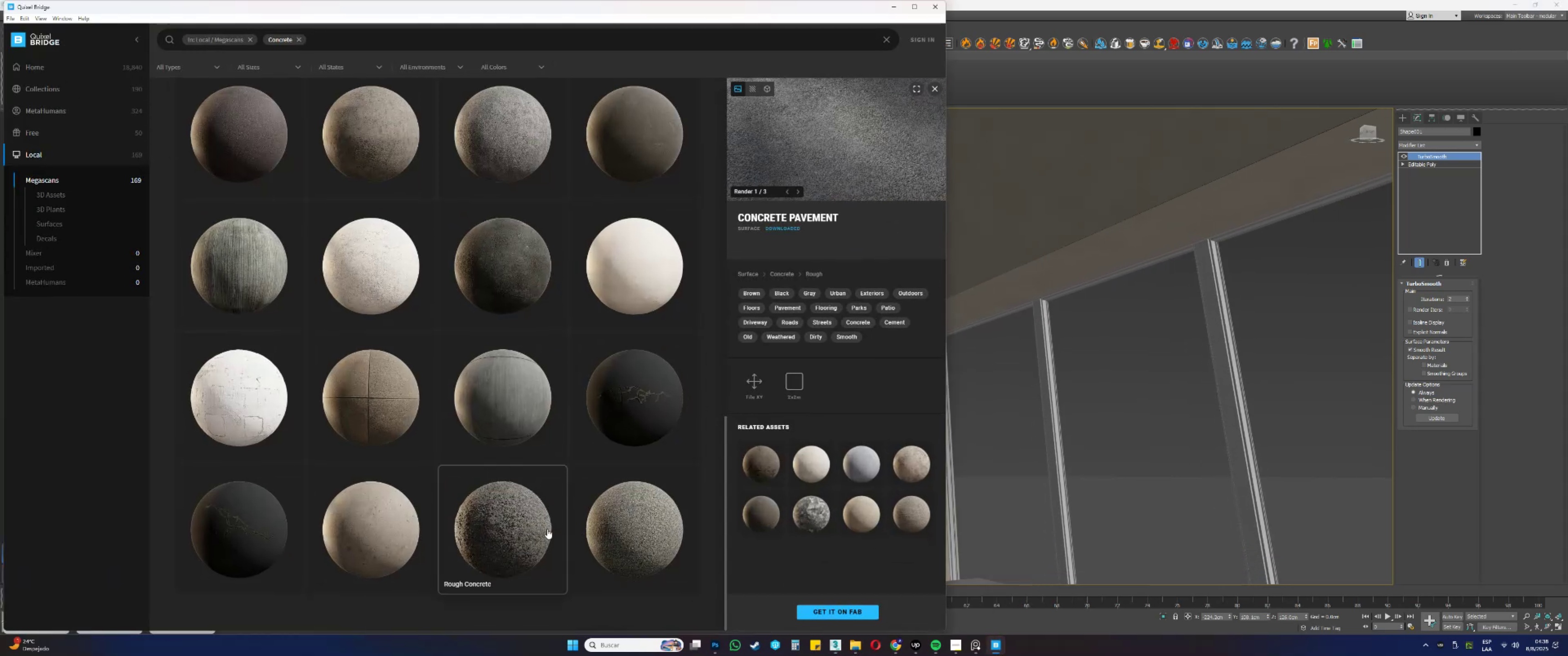 
left_click([531, 522])
 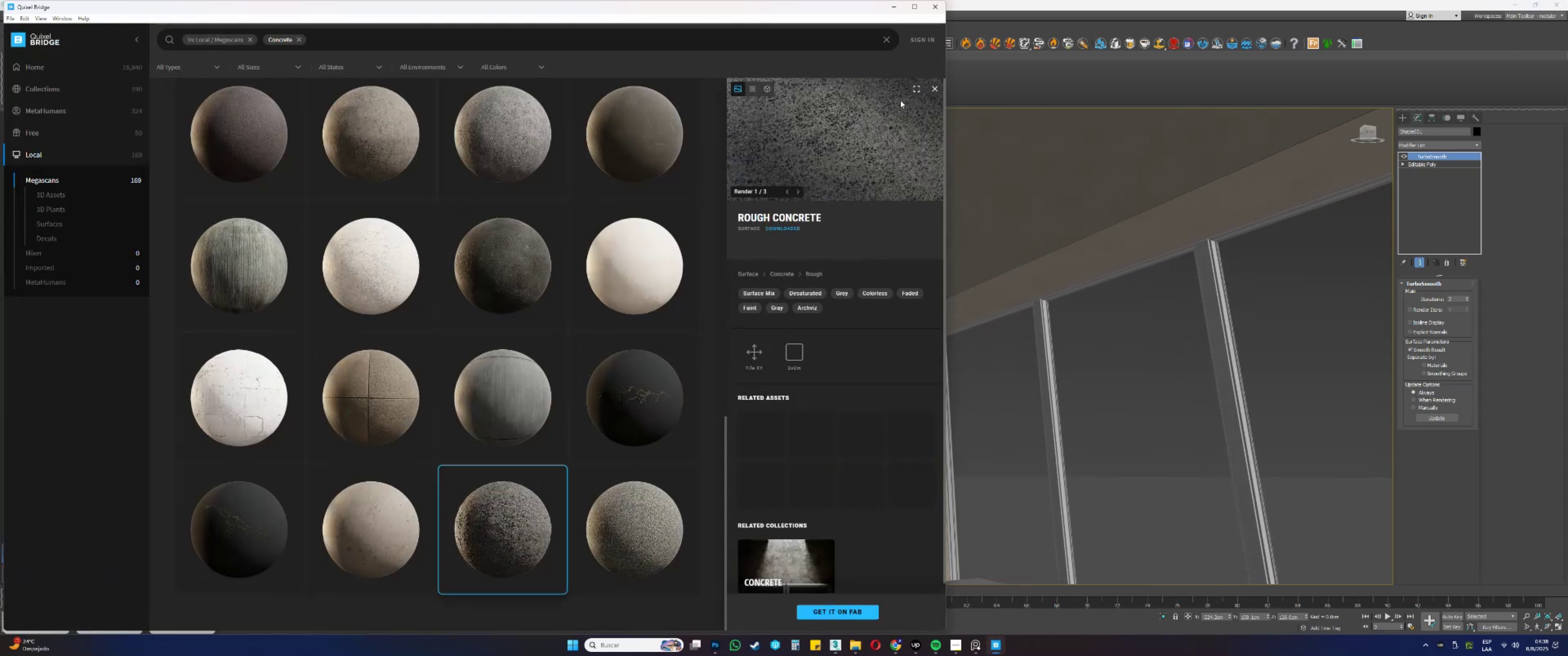 
left_click([913, 87])
 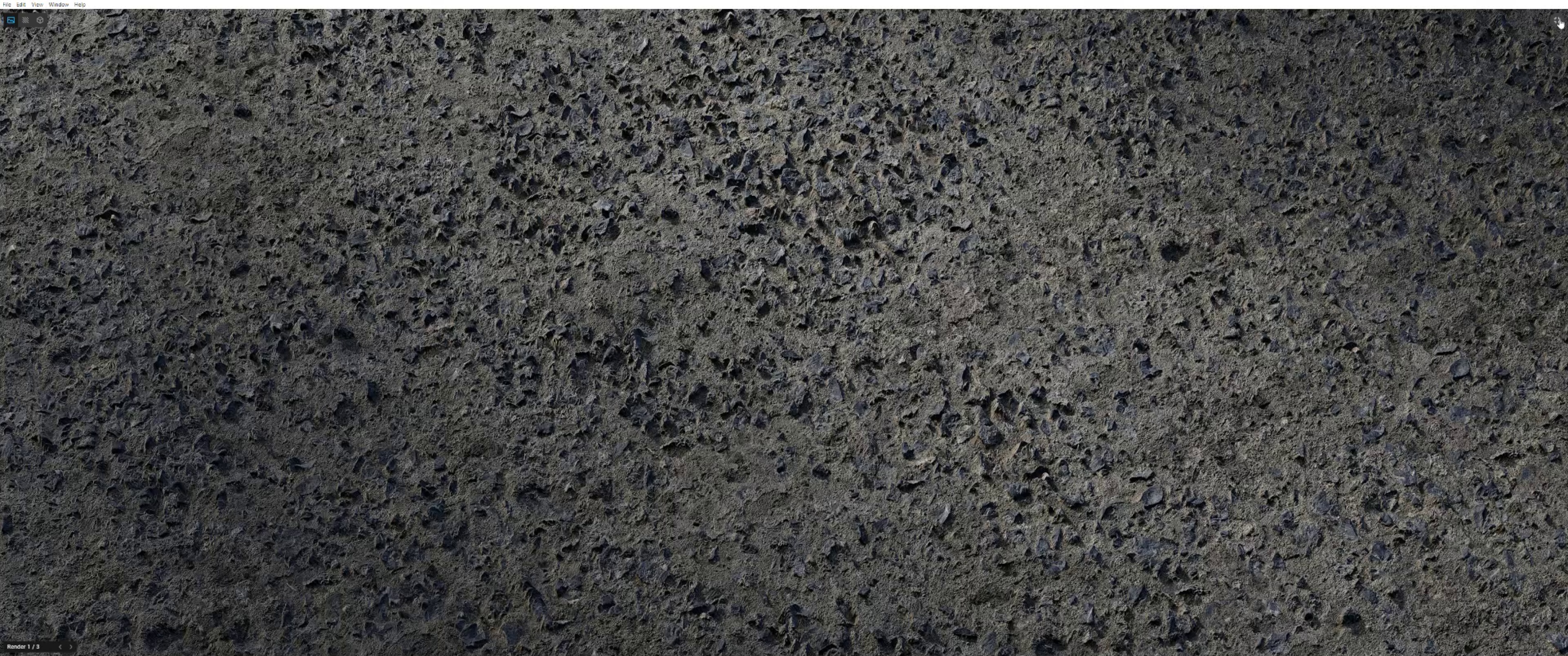 
left_click([1559, 18])
 